 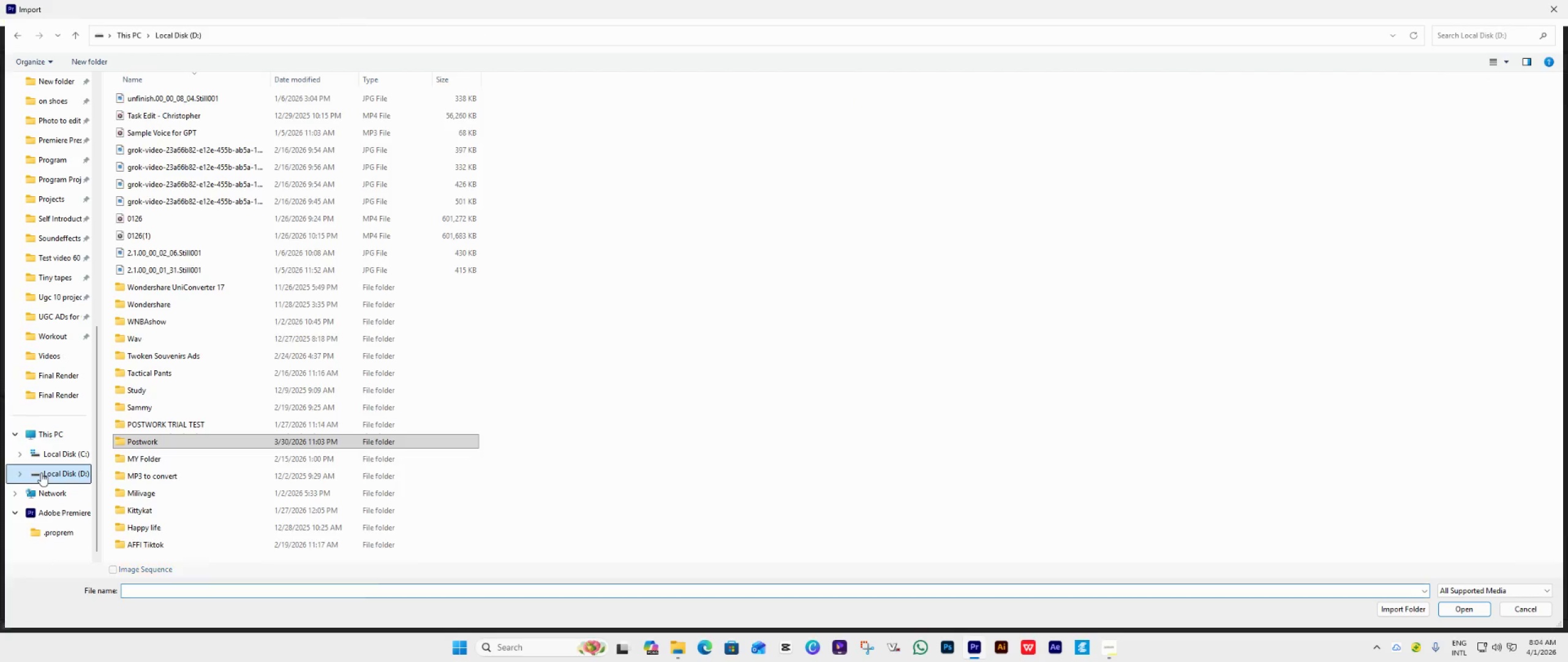 
double_click([184, 438])
 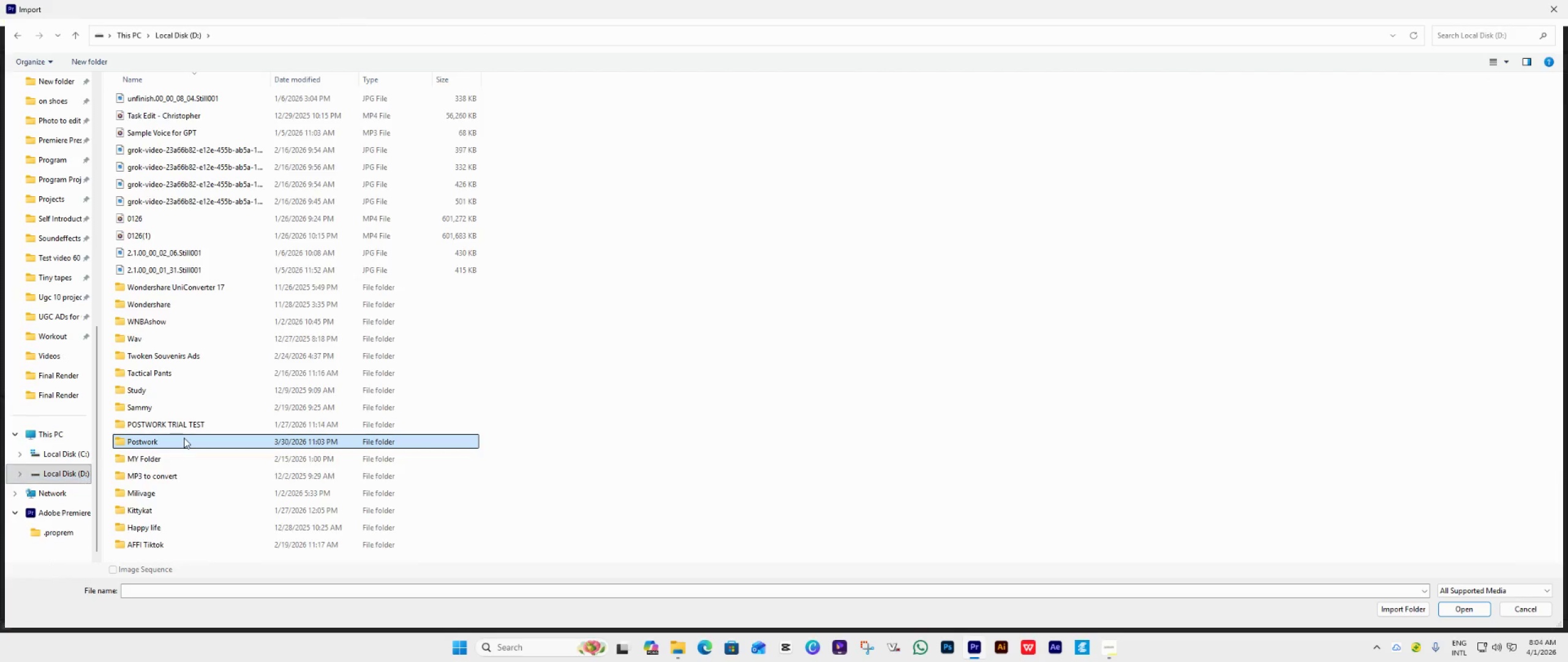 
triple_click([184, 438])
 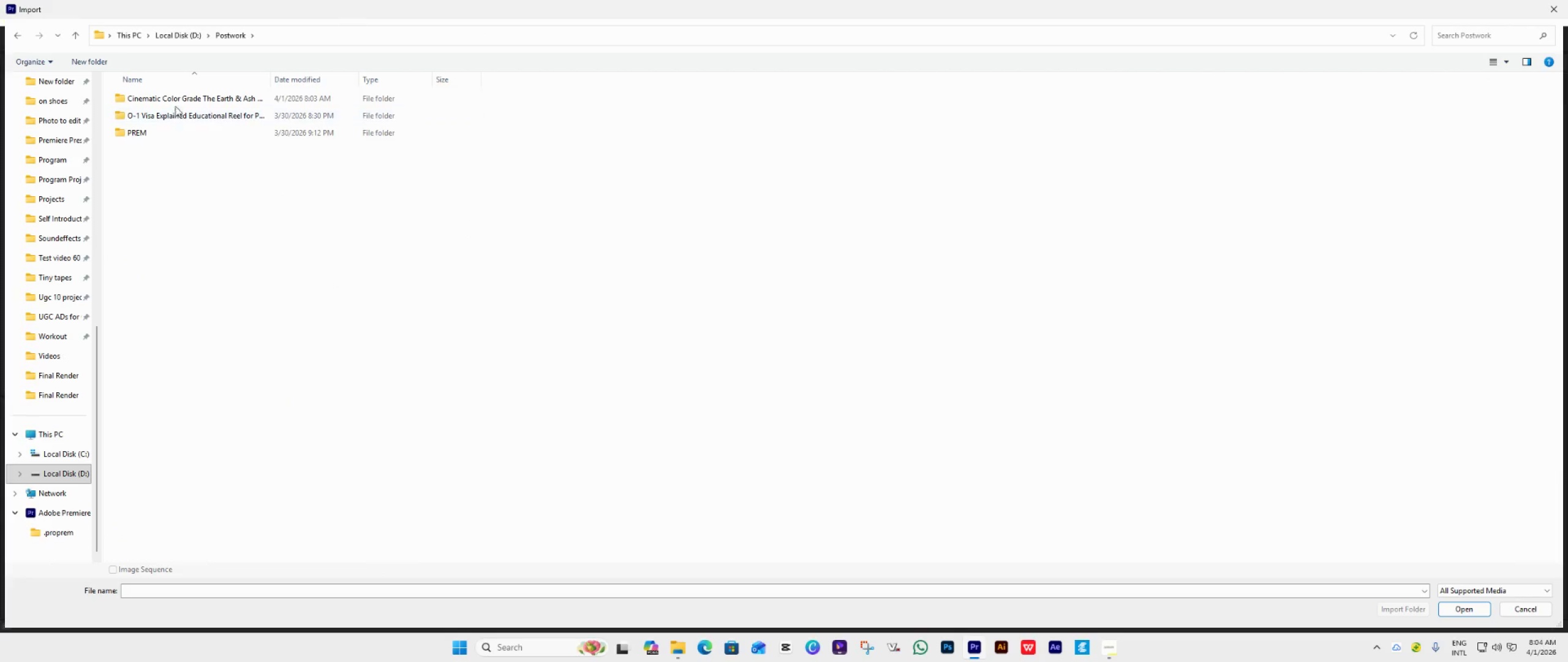 
double_click([186, 97])
 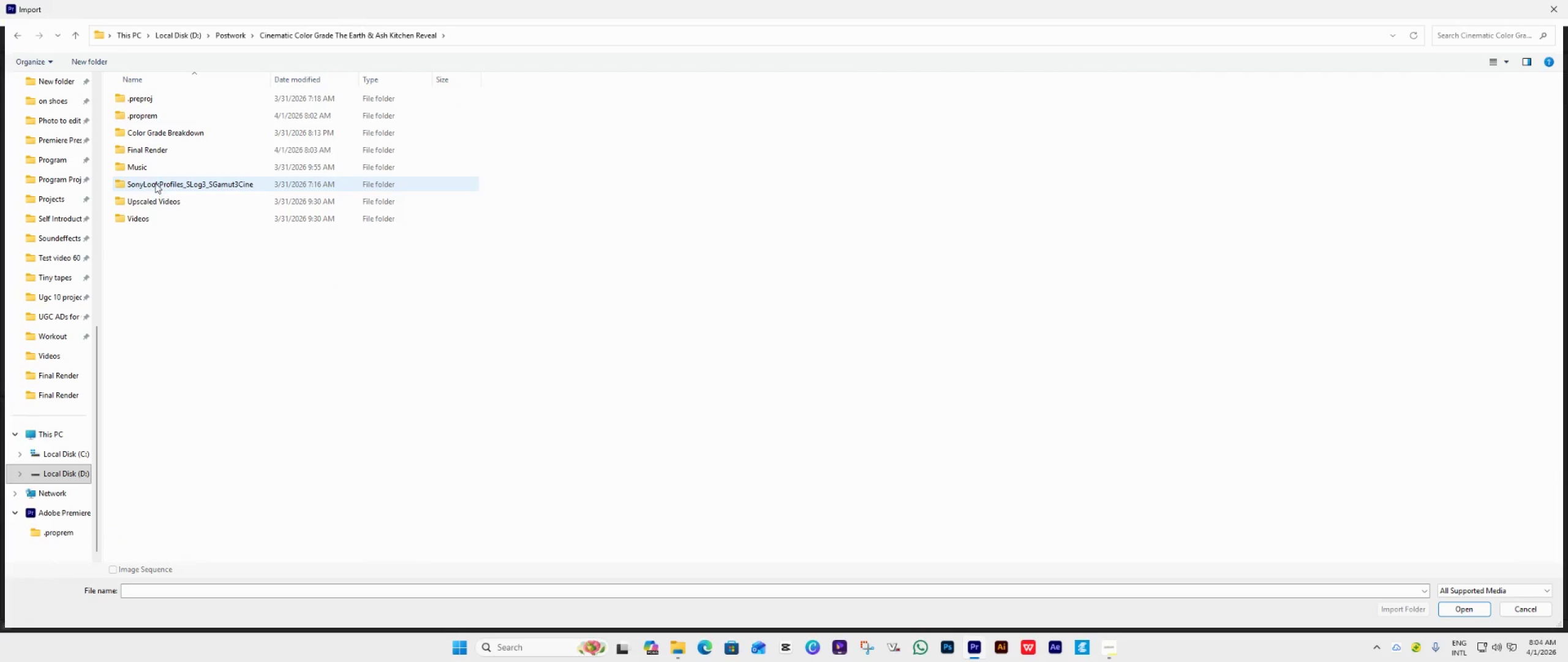 
hold_key(key=ControlLeft, duration=1.5)
left_click([160, 168])
 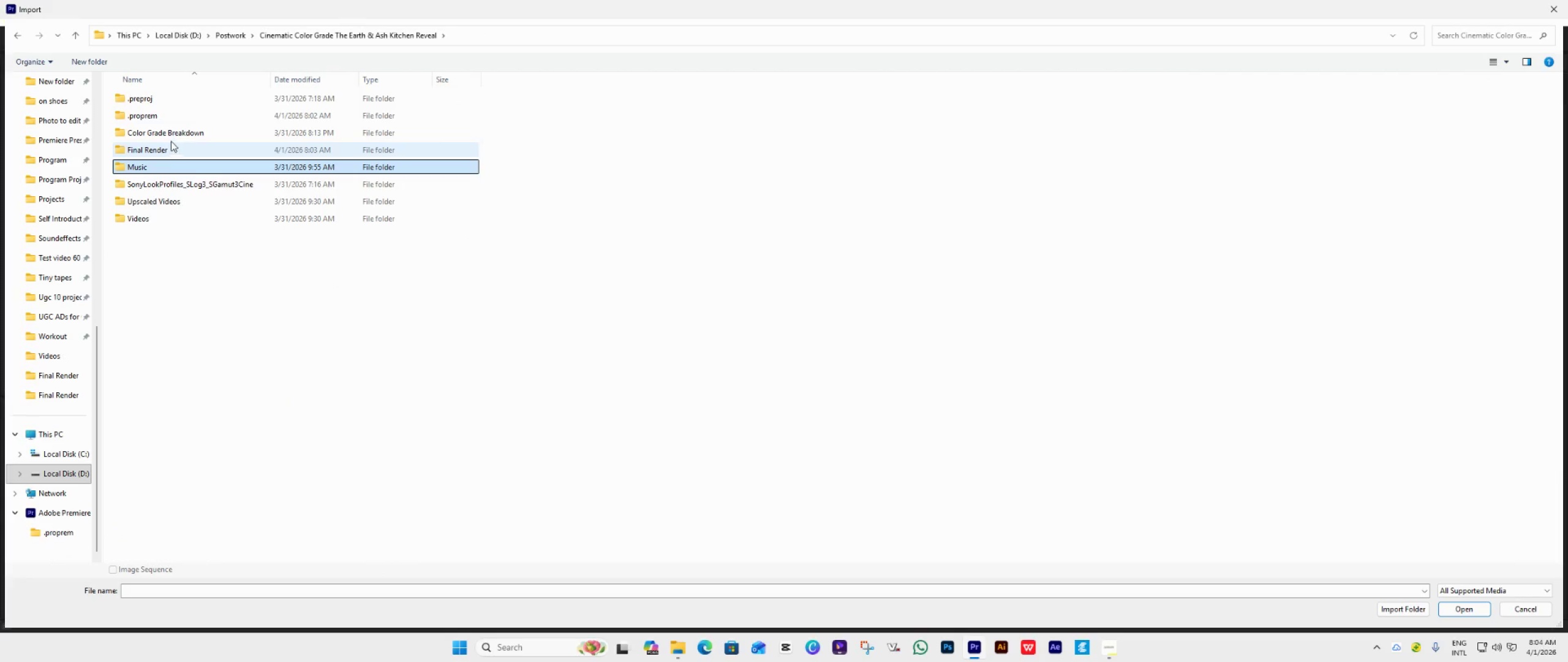 
hold_key(key=ControlLeft, duration=1.5)
 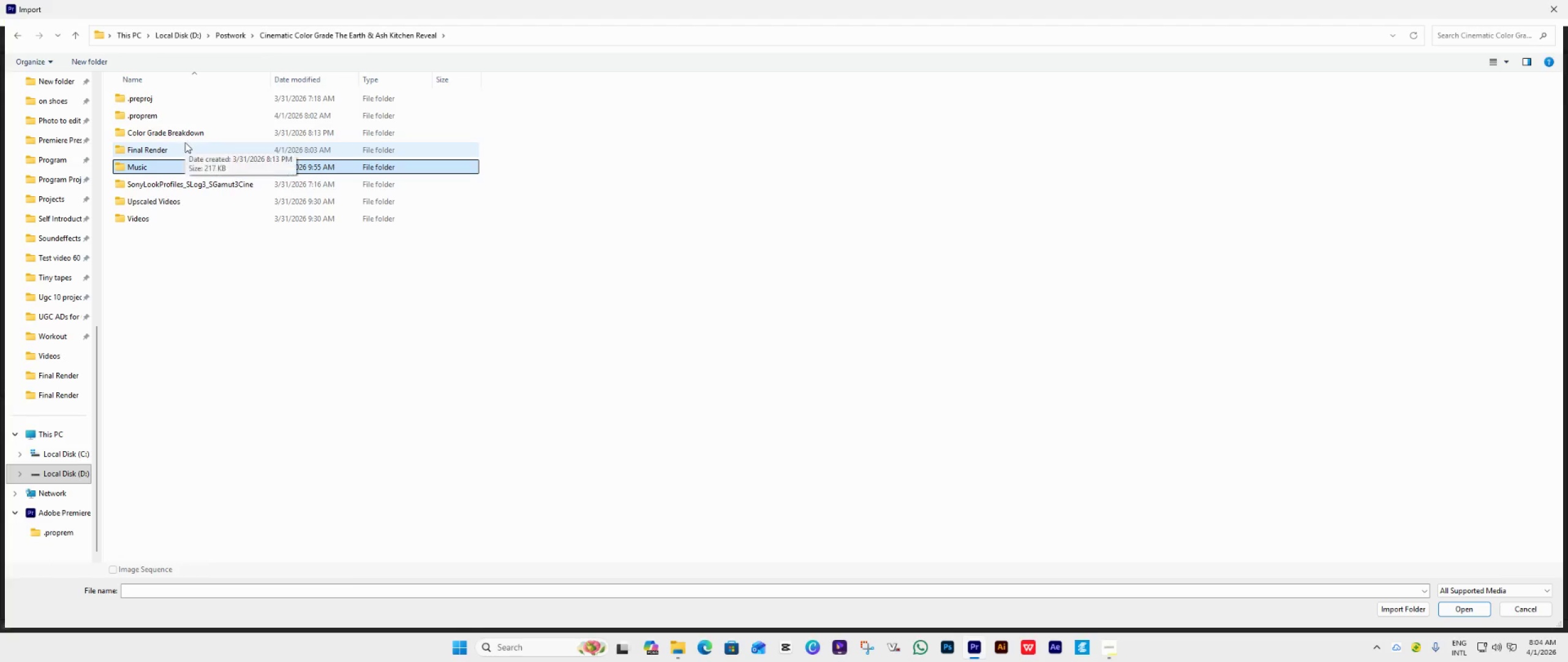 
hold_key(key=ControlLeft, duration=1.5)
 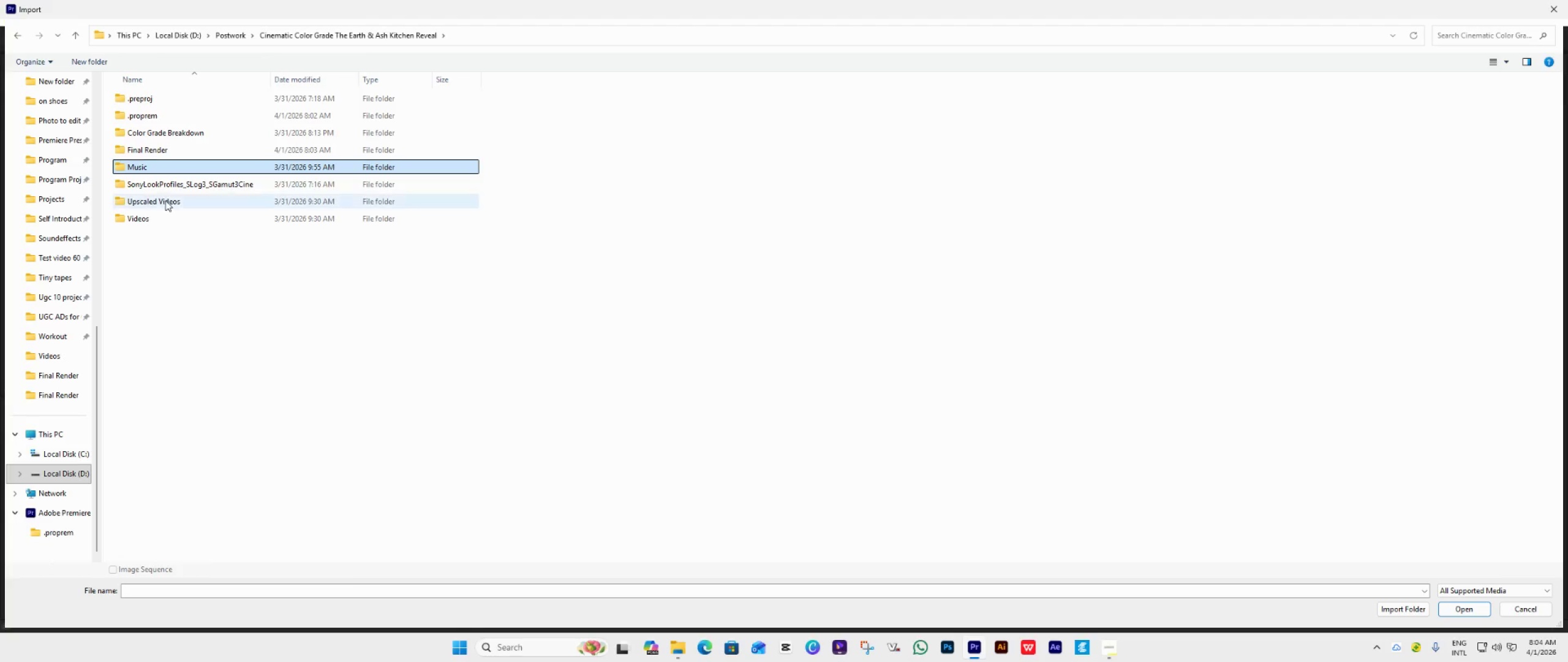 
hold_key(key=ControlLeft, duration=1.5)
 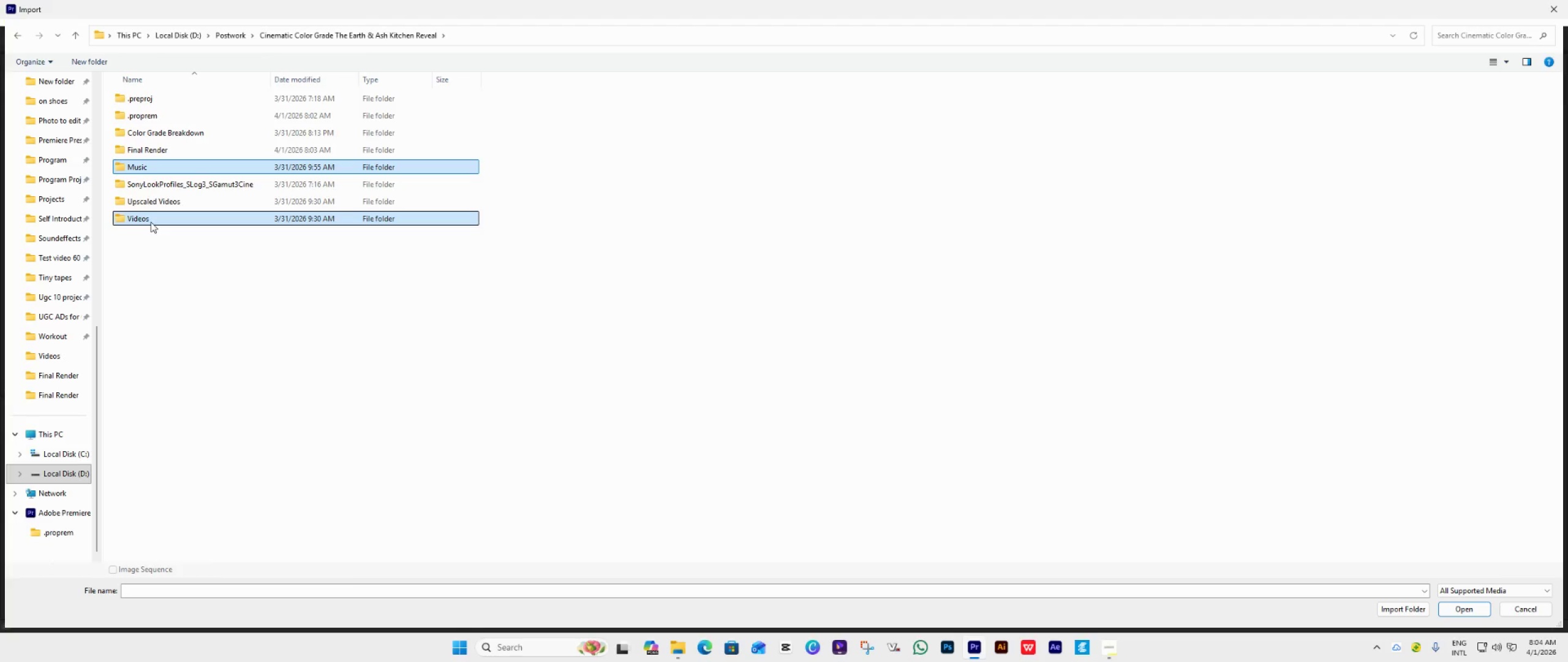 
hold_key(key=ControlLeft, duration=1.52)
 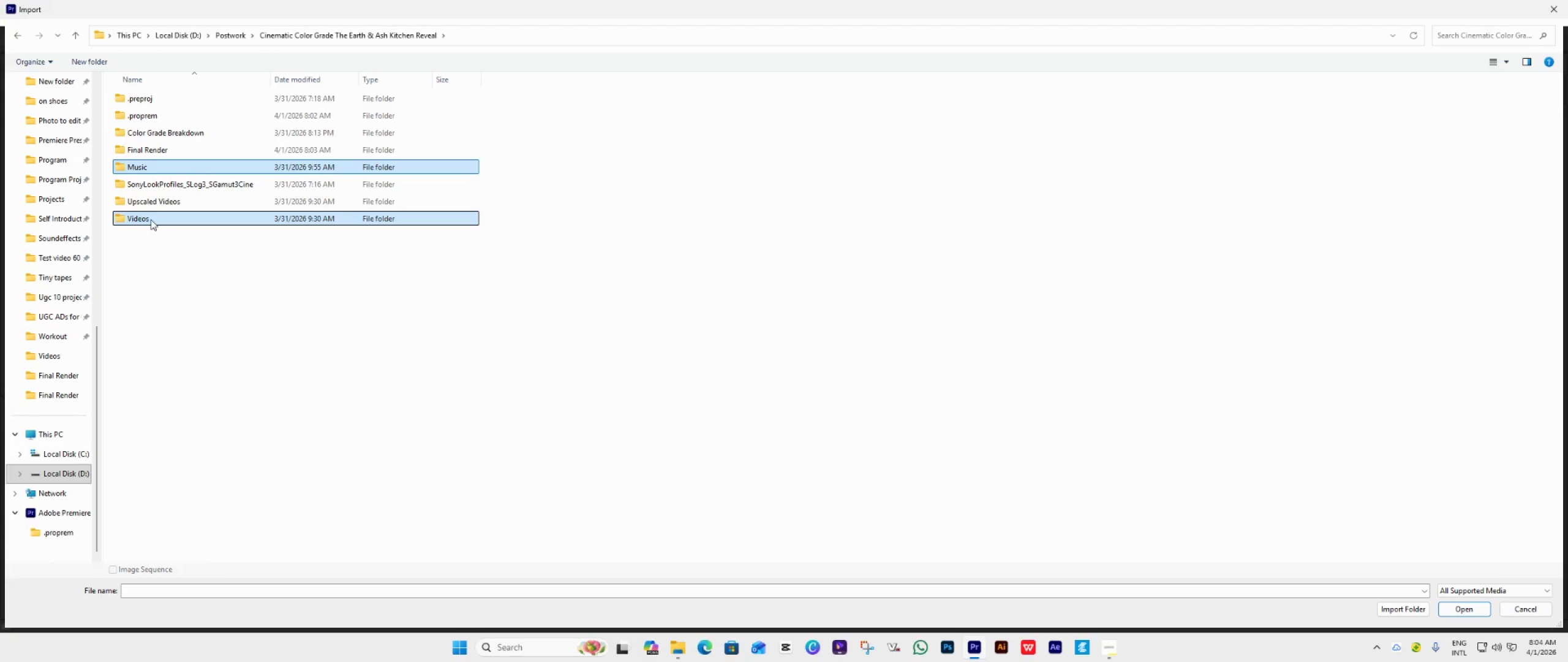 
hold_key(key=ControlLeft, duration=1.51)
 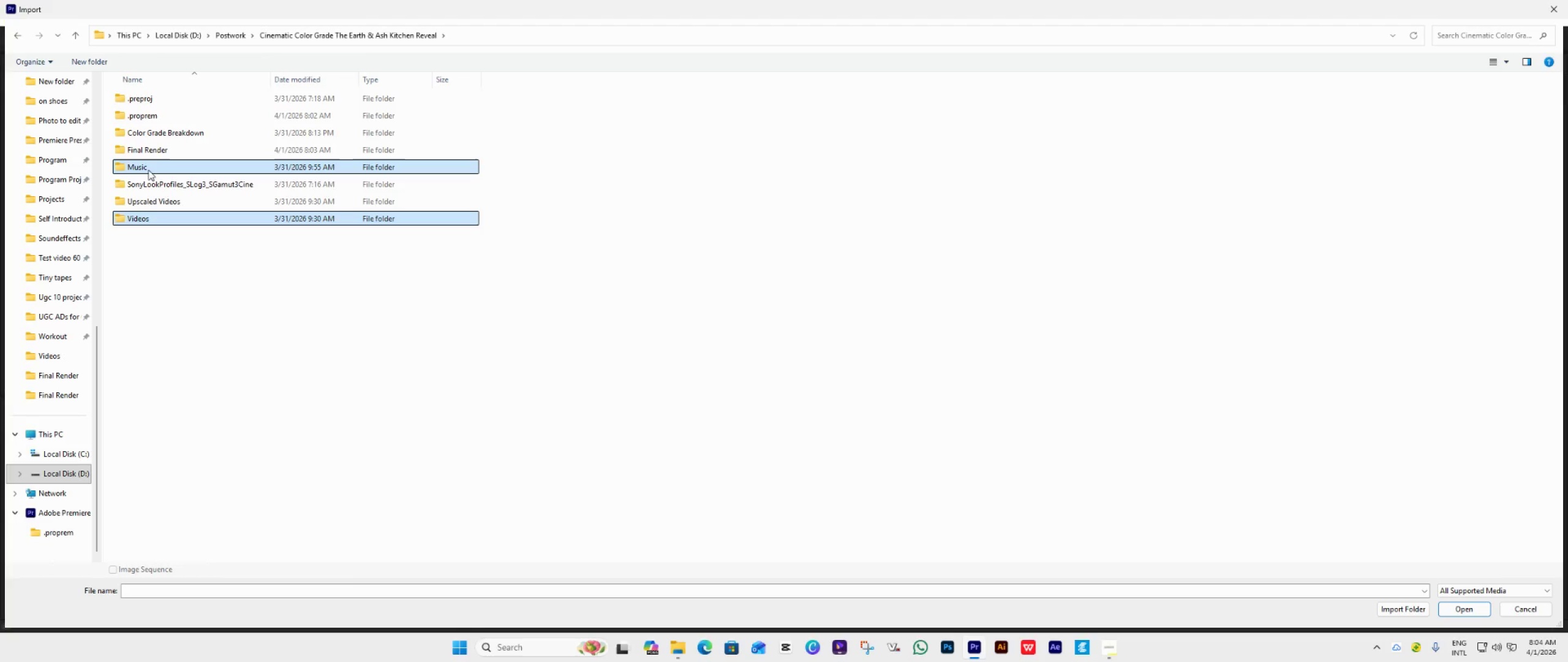 
hold_key(key=ControlLeft, duration=1.52)
 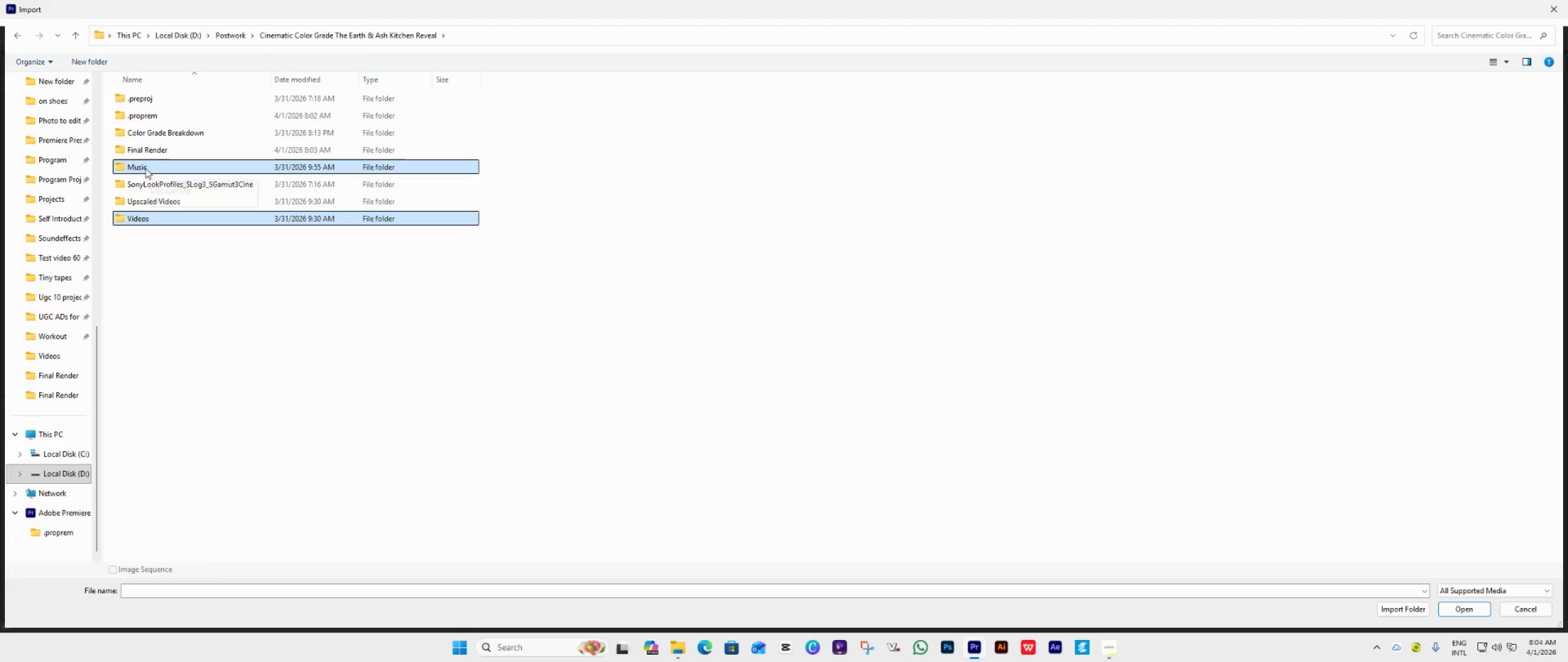 
key(Control+ControlLeft)
 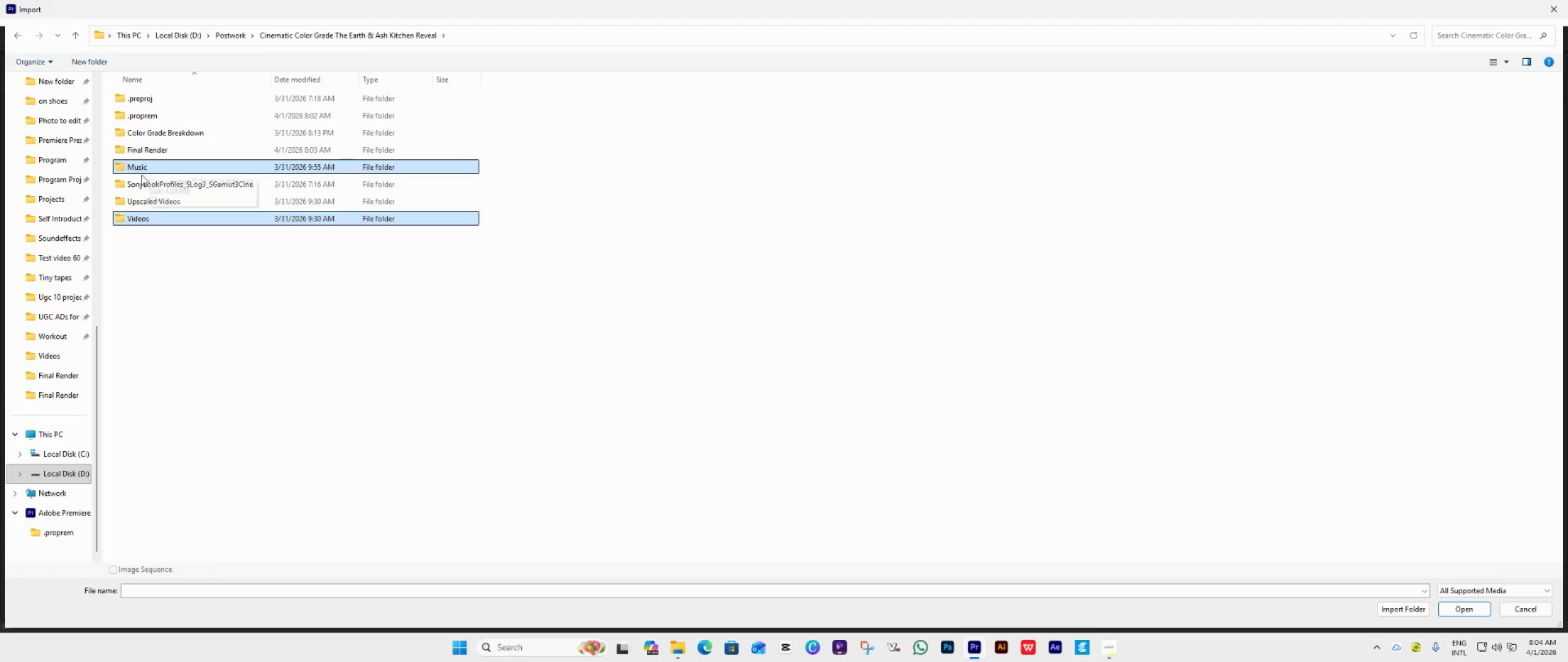 
key(Control+ControlLeft)
 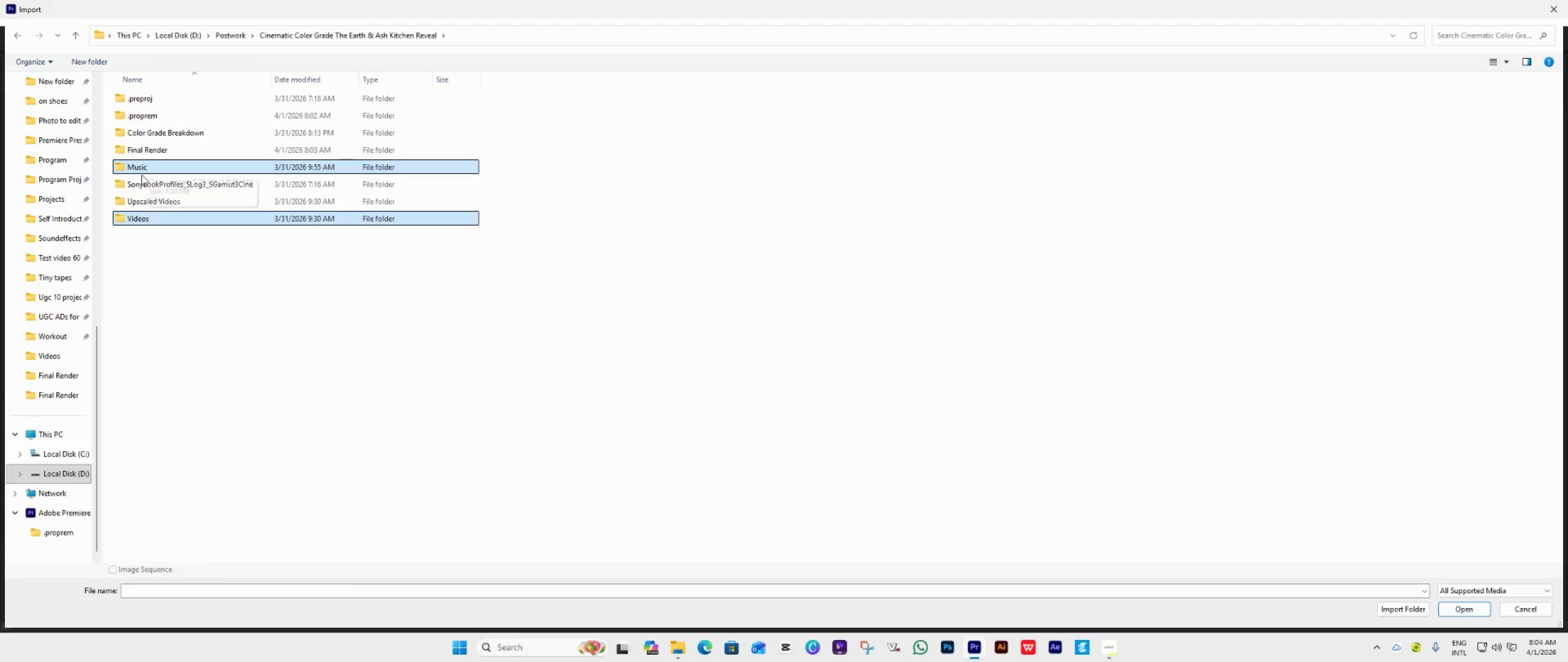 
key(Control+ControlLeft)
 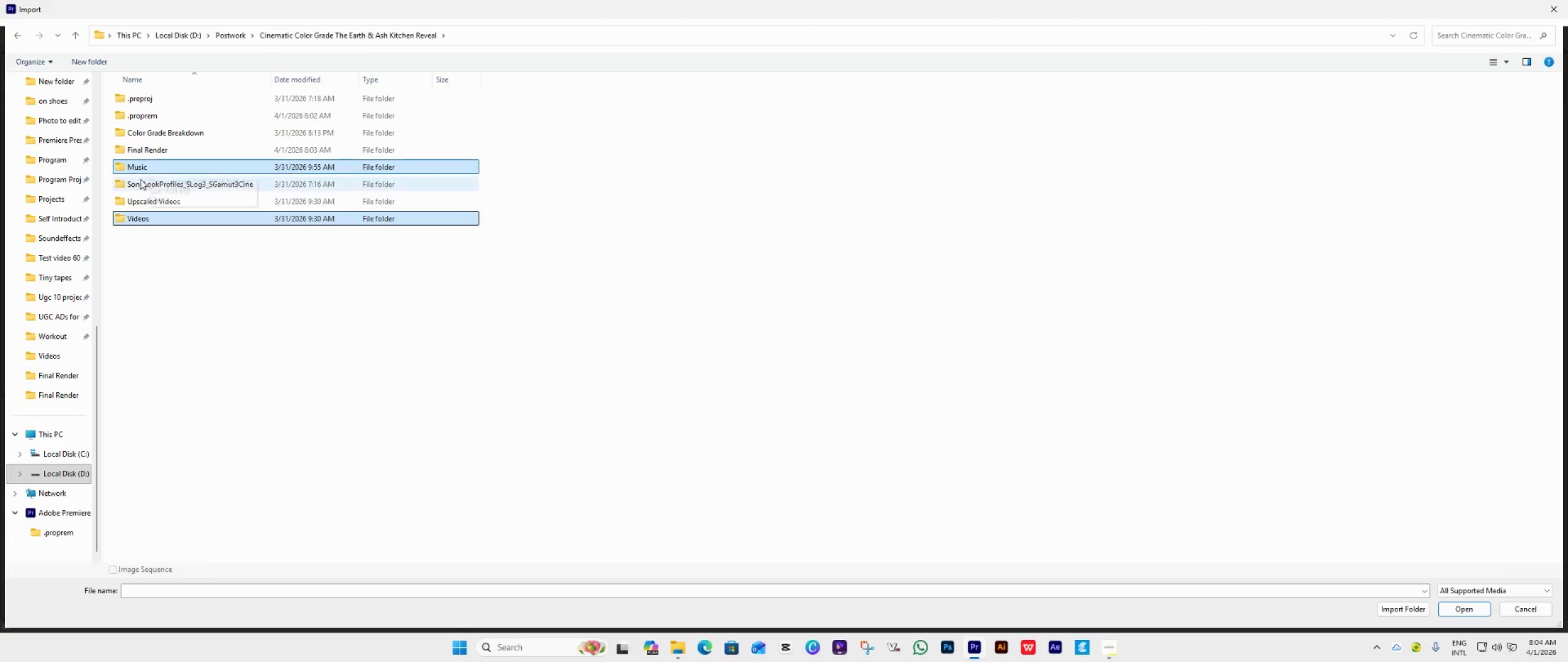 
key(Control+ControlLeft)
 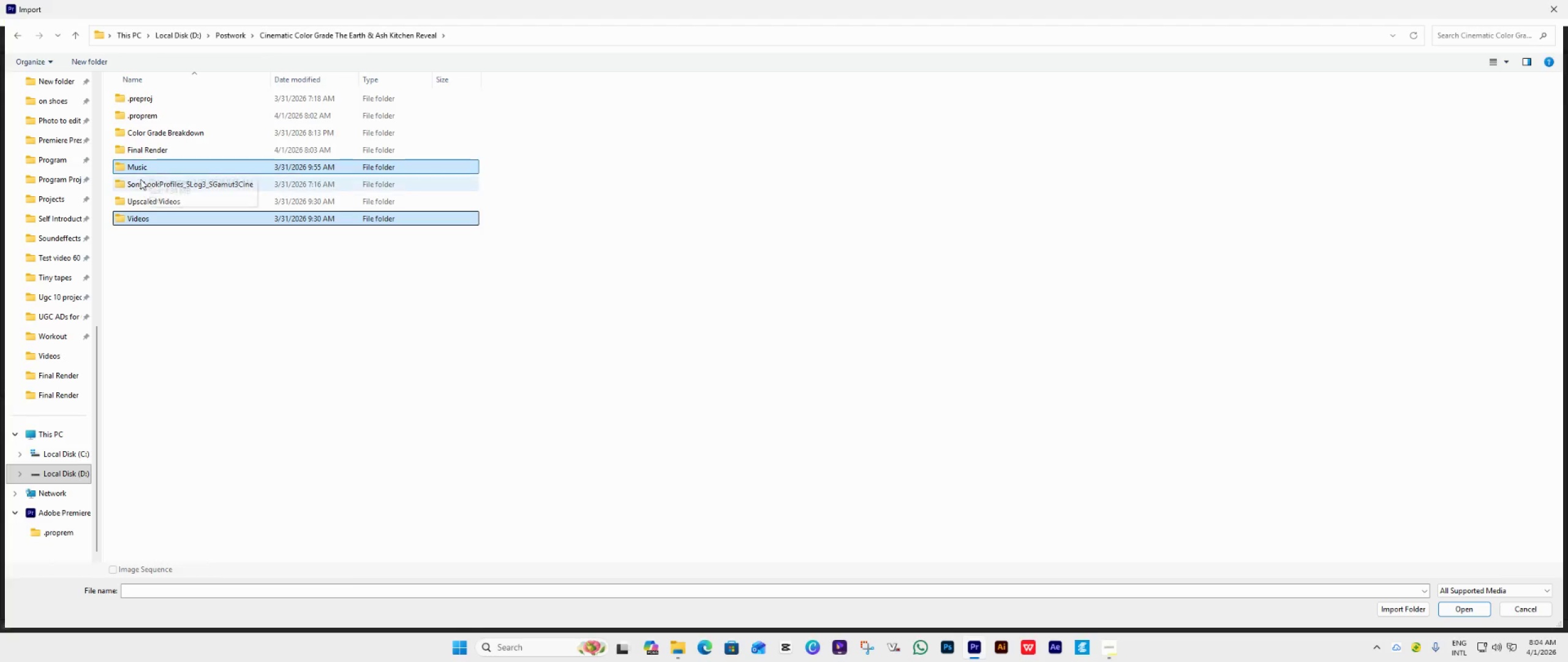 
key(Control+ControlLeft)
 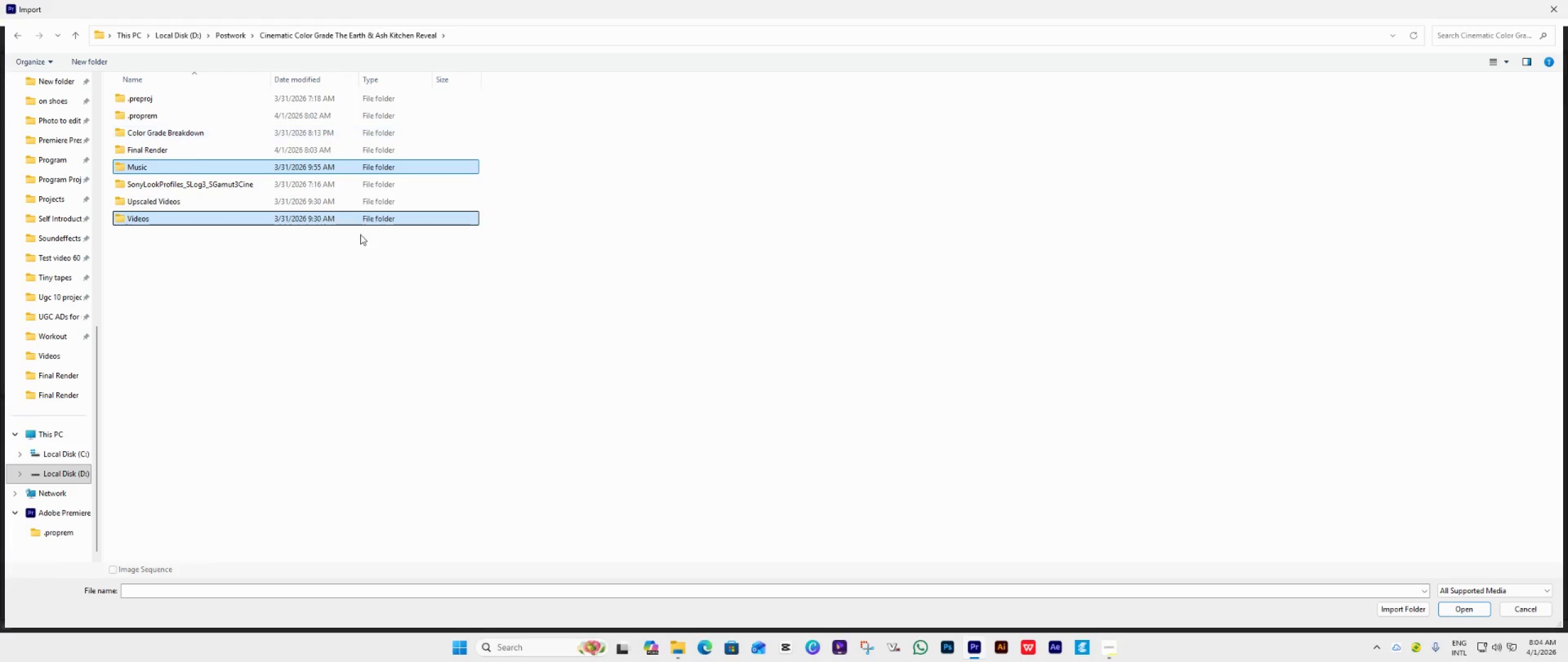 
wait(6.36)
 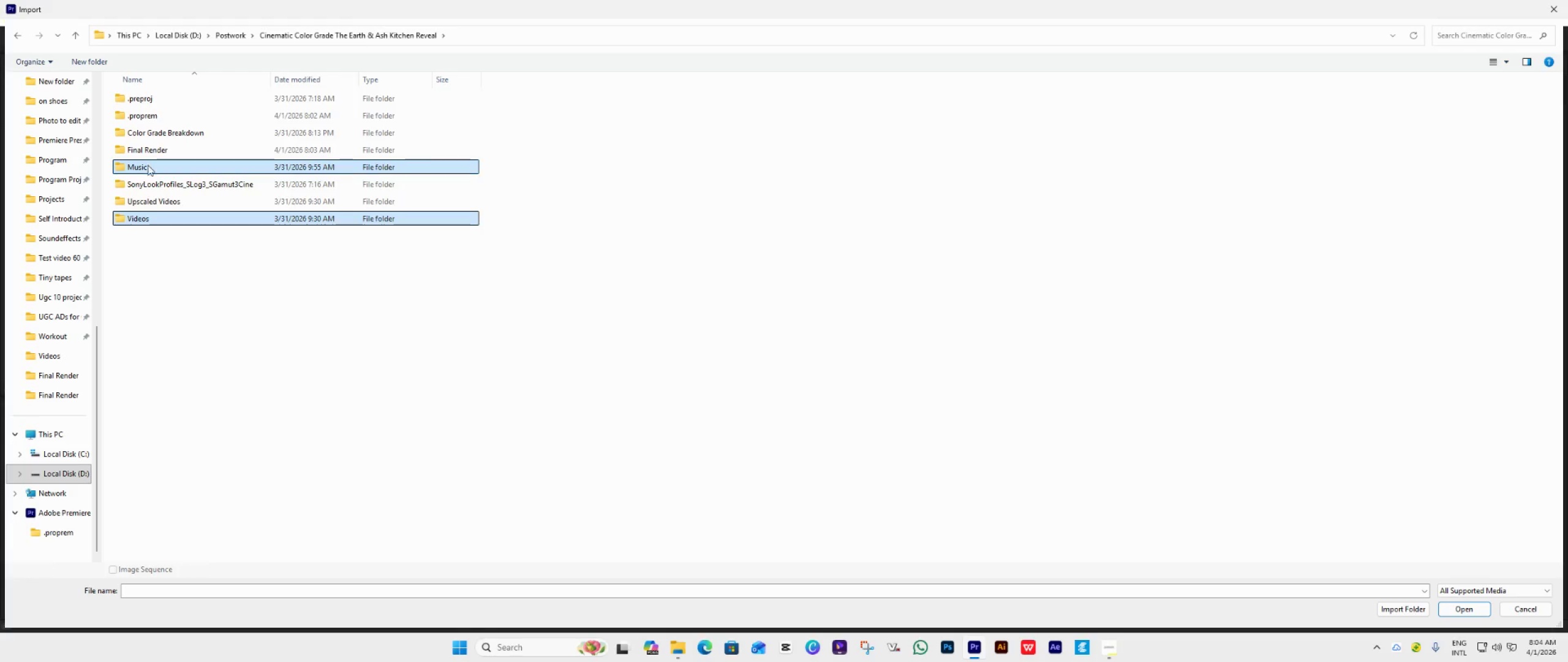 
left_click([1419, 607])
 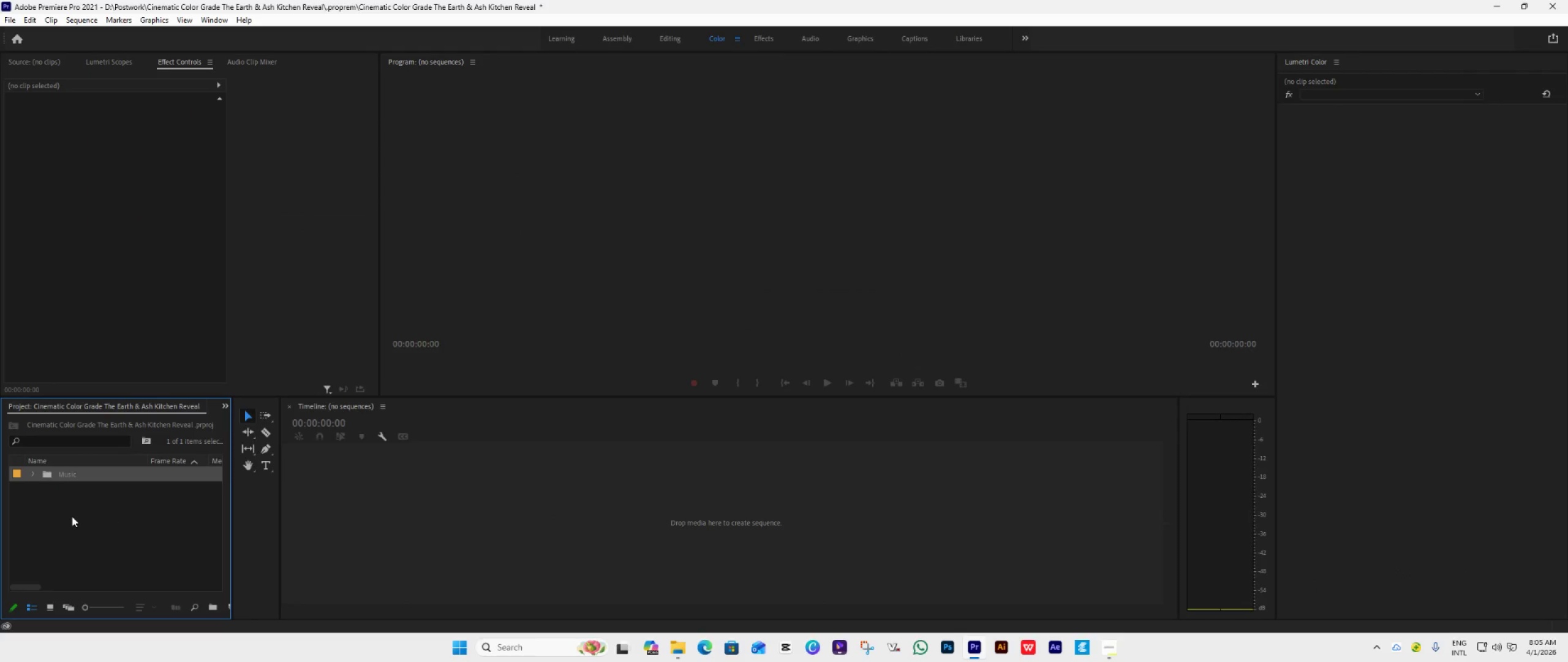 
left_click([33, 474])
 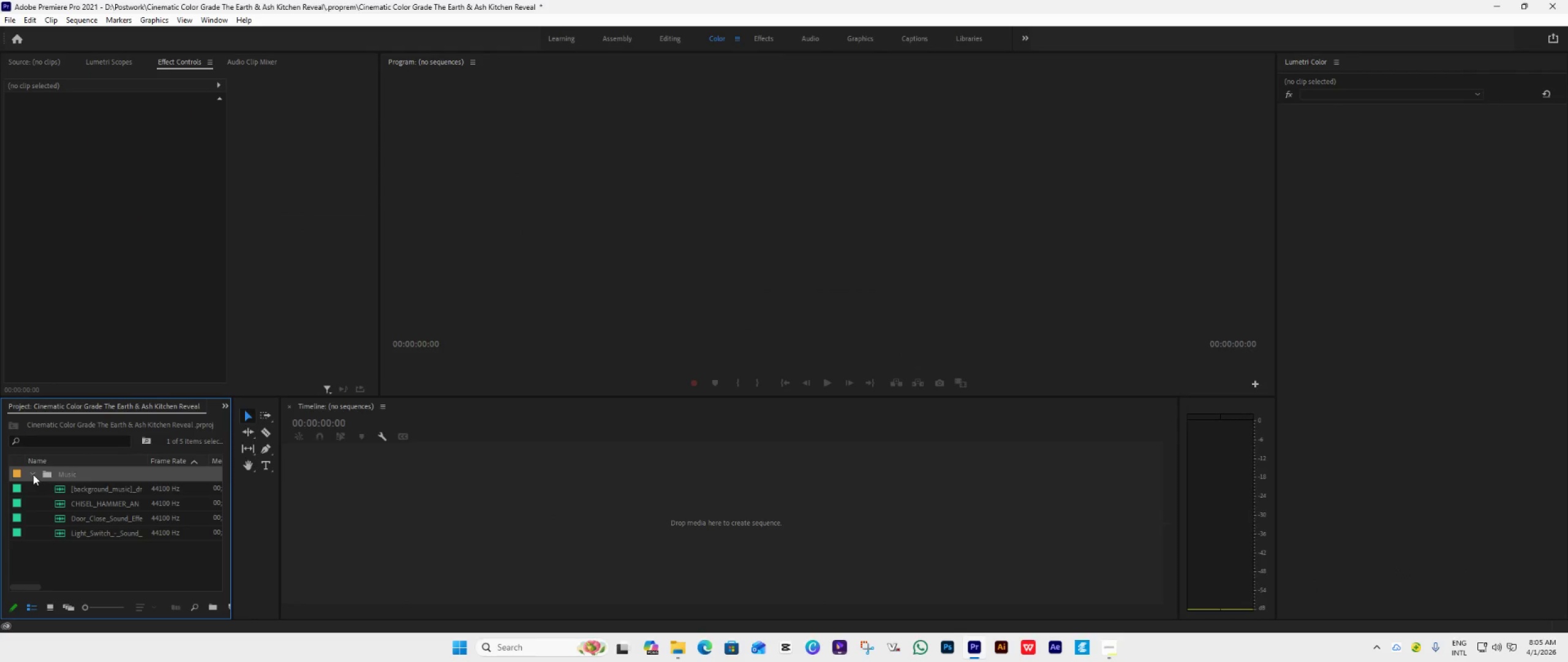 
left_click([33, 474])
 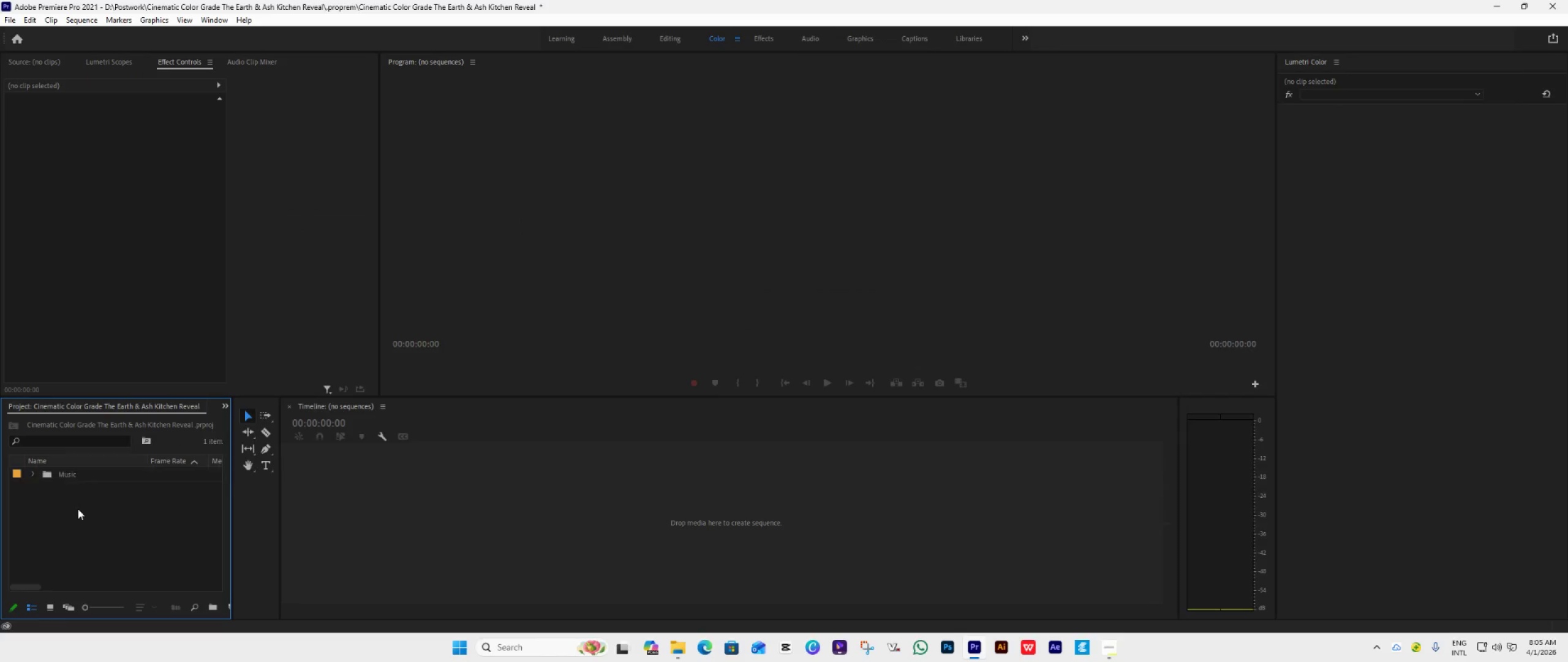 
double_click([78, 509])
 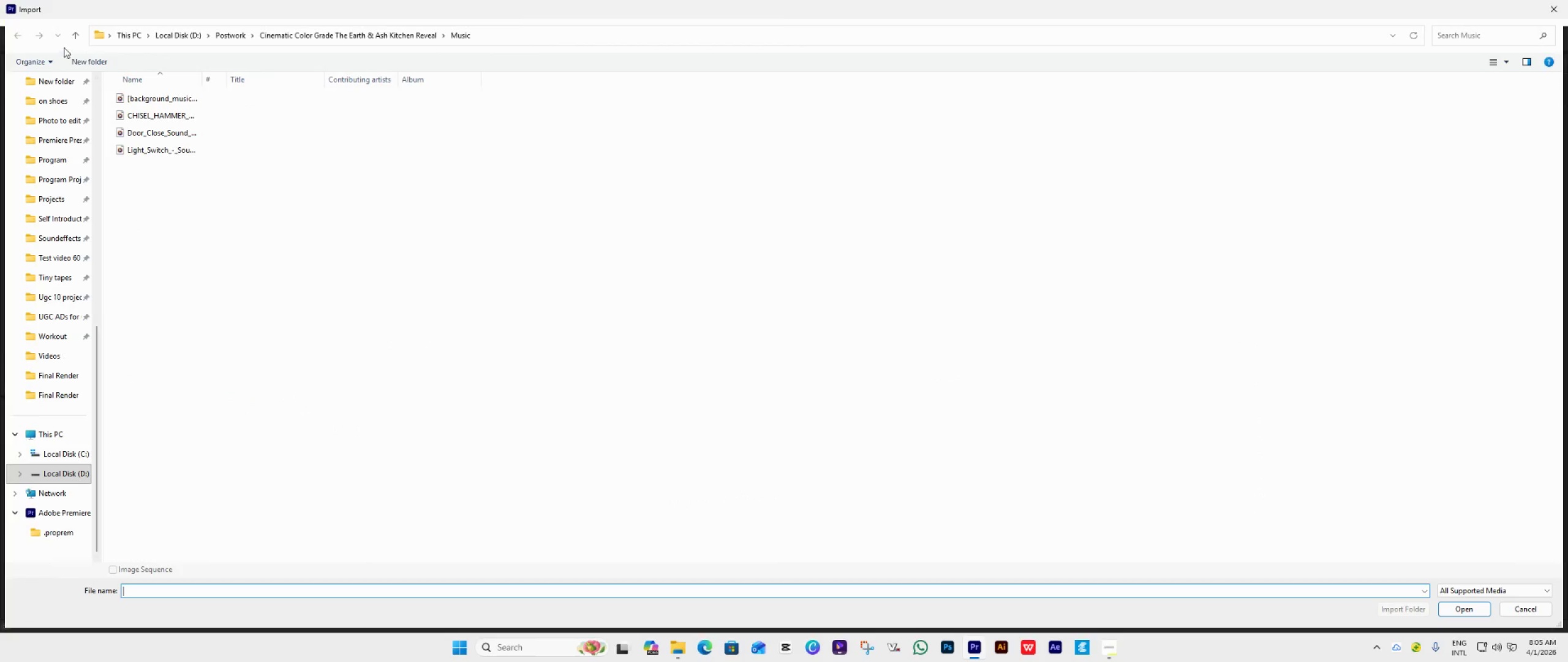 
left_click([391, 33])
 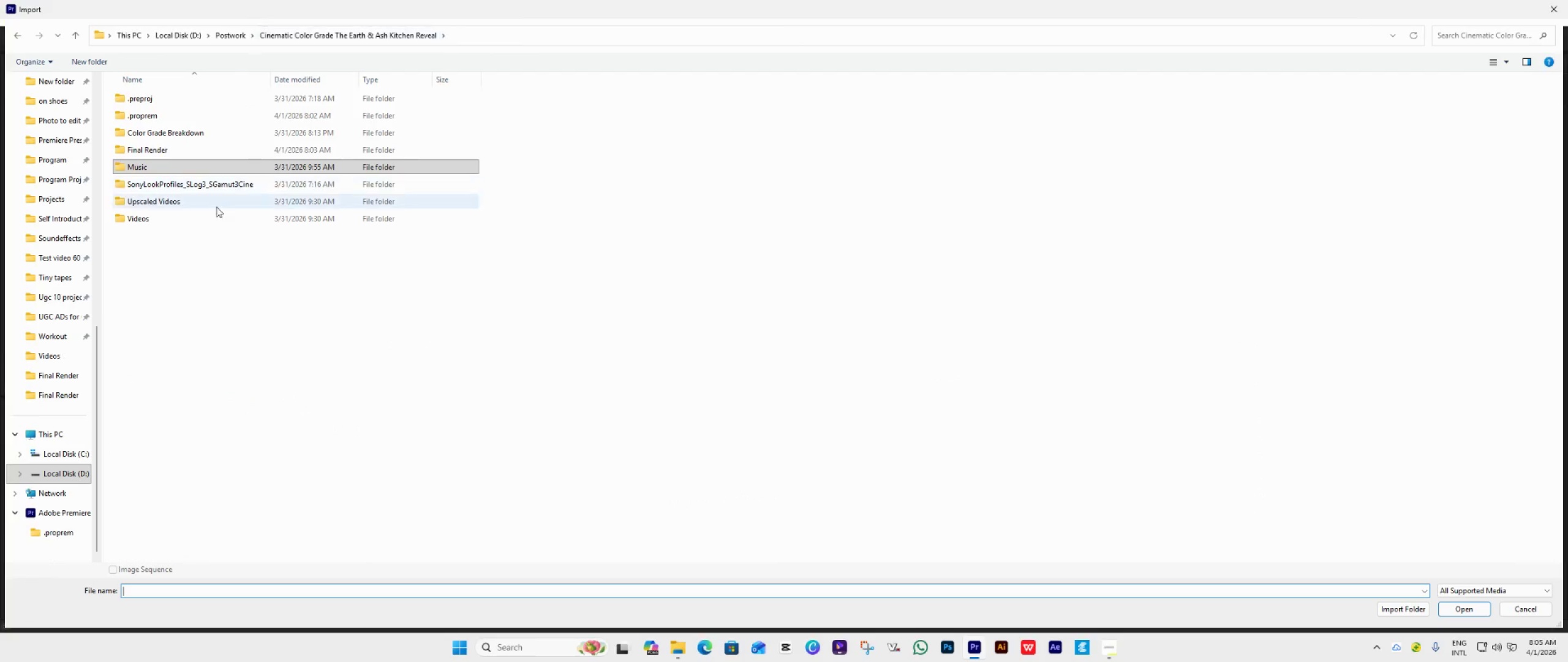 
left_click([174, 219])
 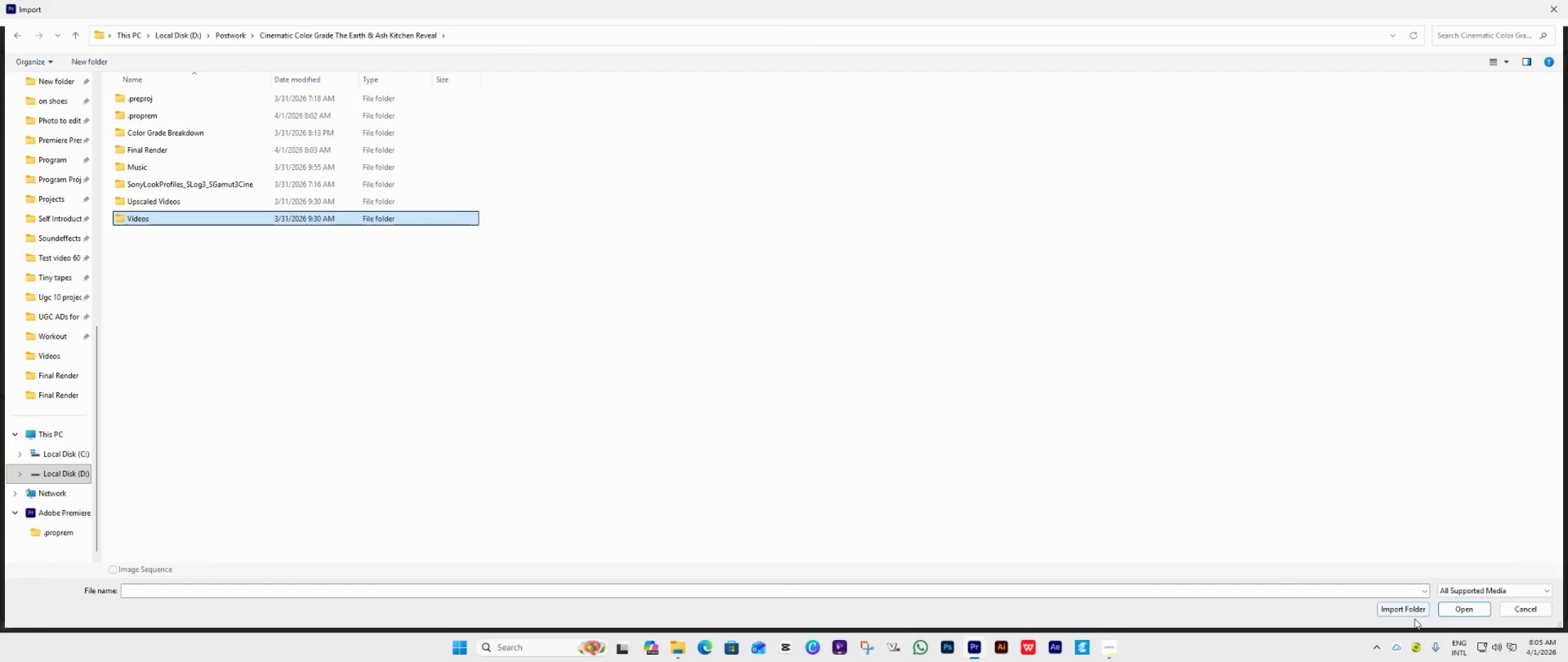 
left_click([1412, 611])
 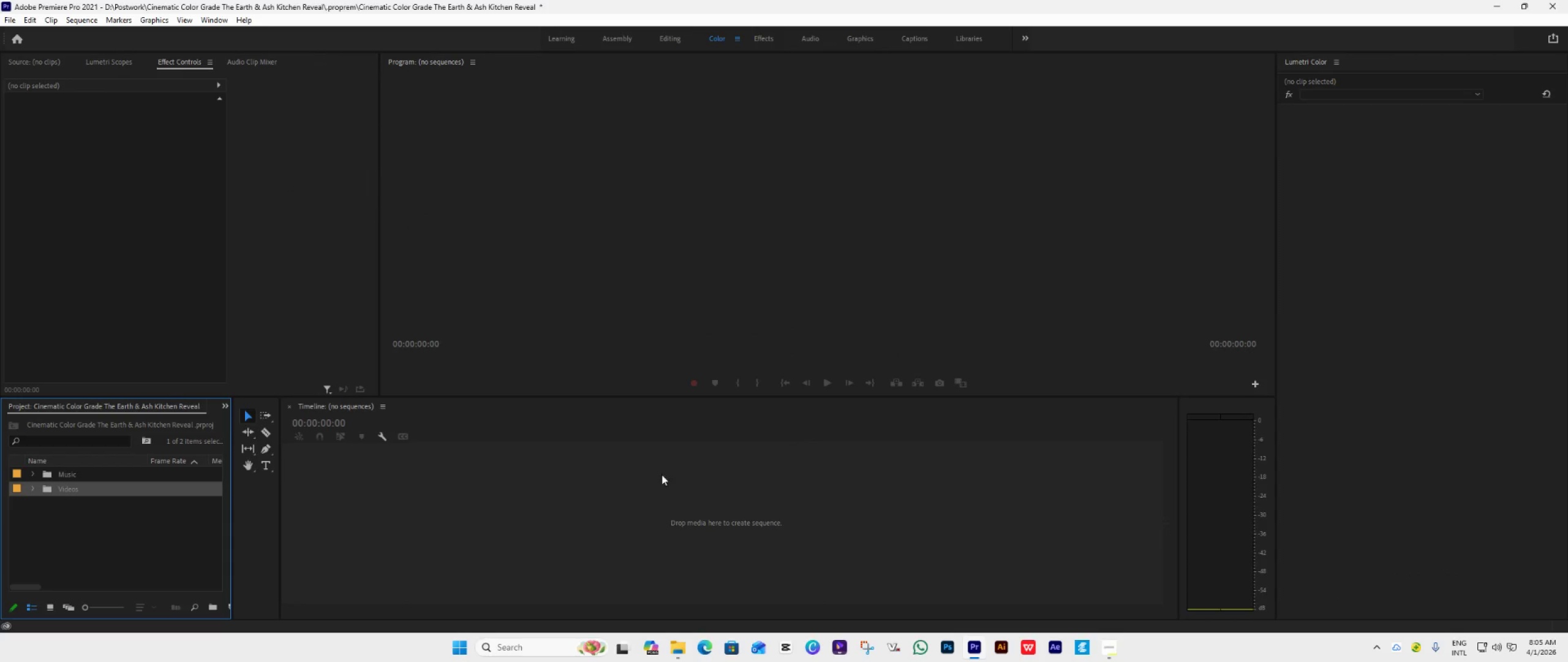 
left_click([164, 526])
 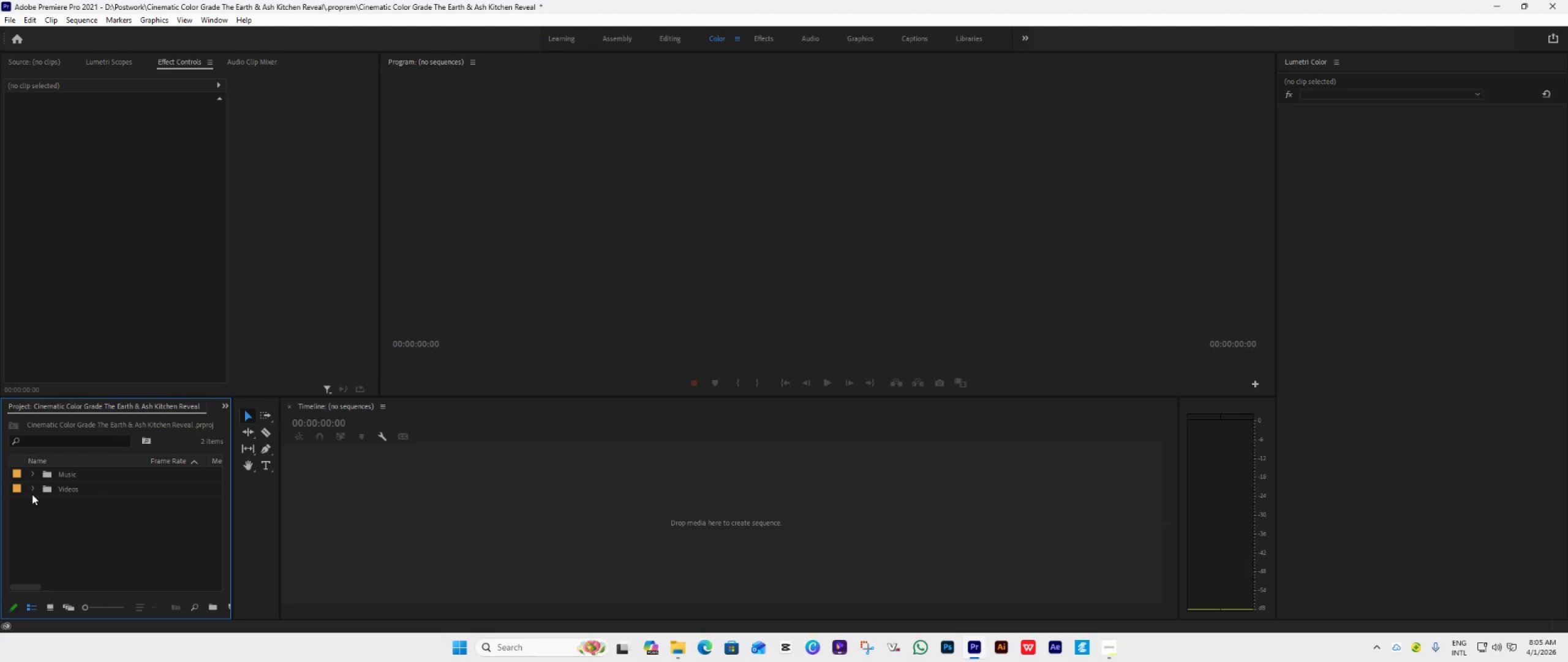 
left_click([30, 491])
 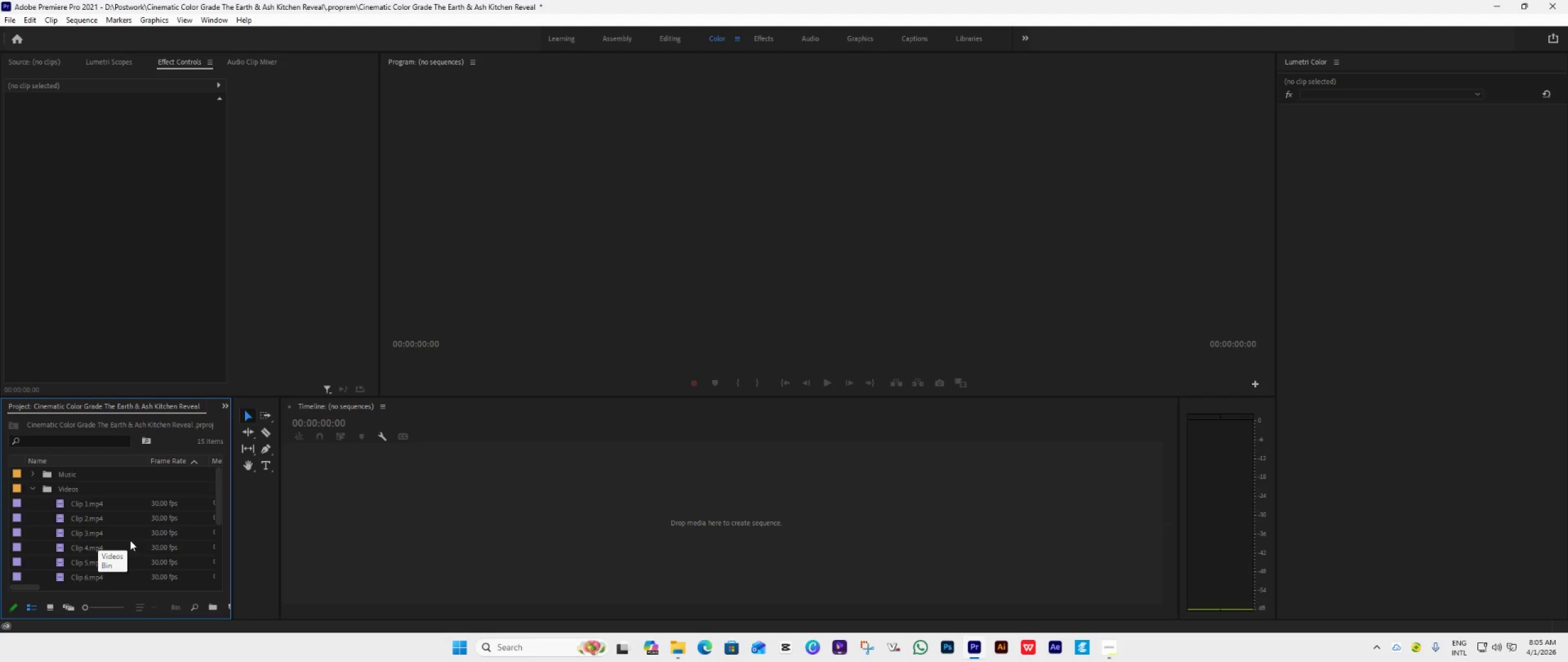 
scroll: coordinate [130, 540], scroll_direction: none, amount: 0.0
 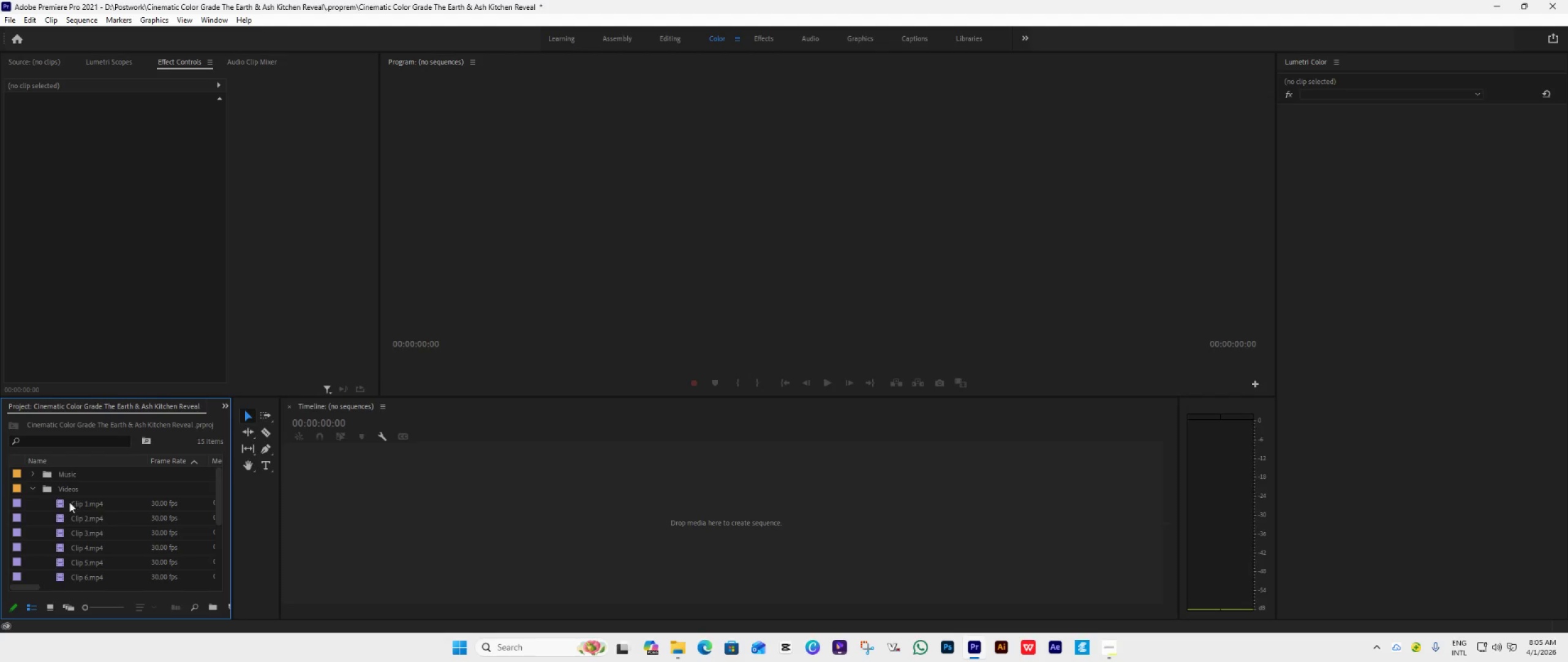 
left_click([69, 501])
 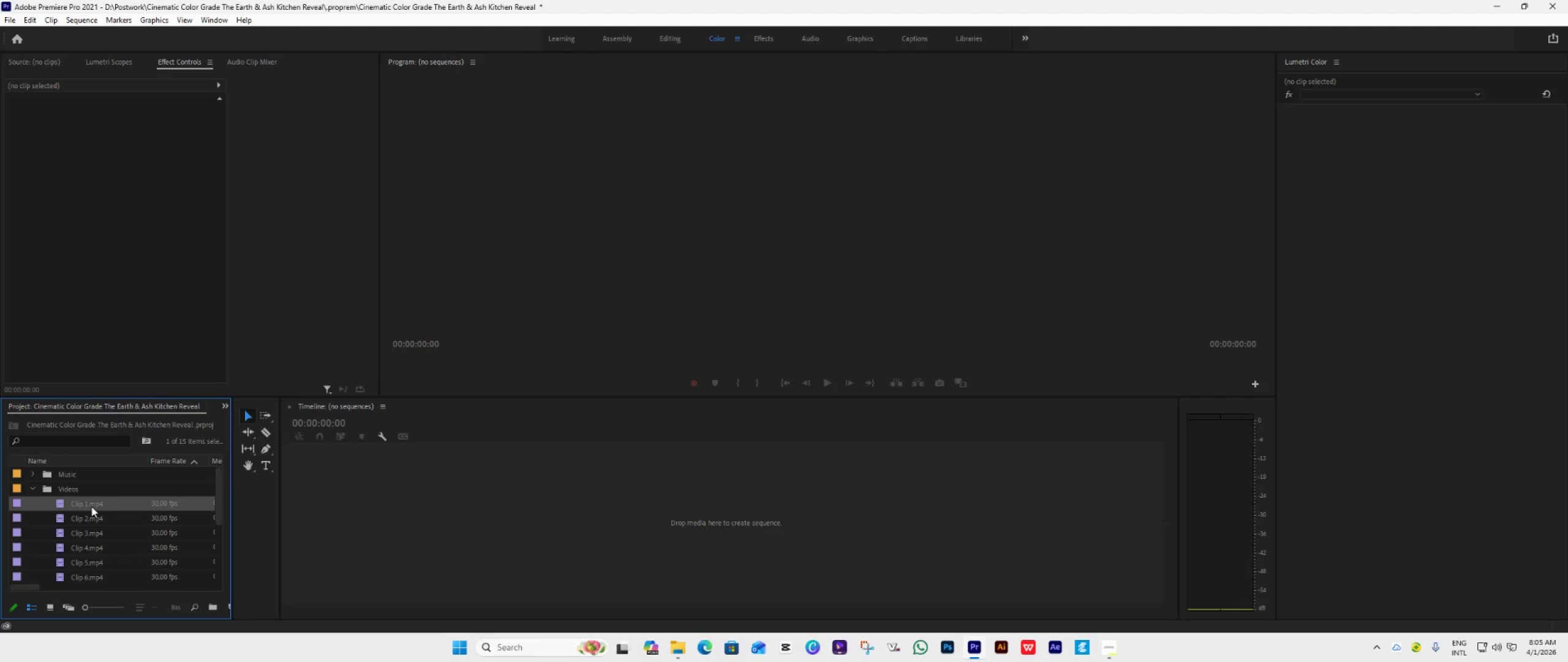 
scroll: coordinate [69, 501], scroll_direction: up, amount: 1.0
 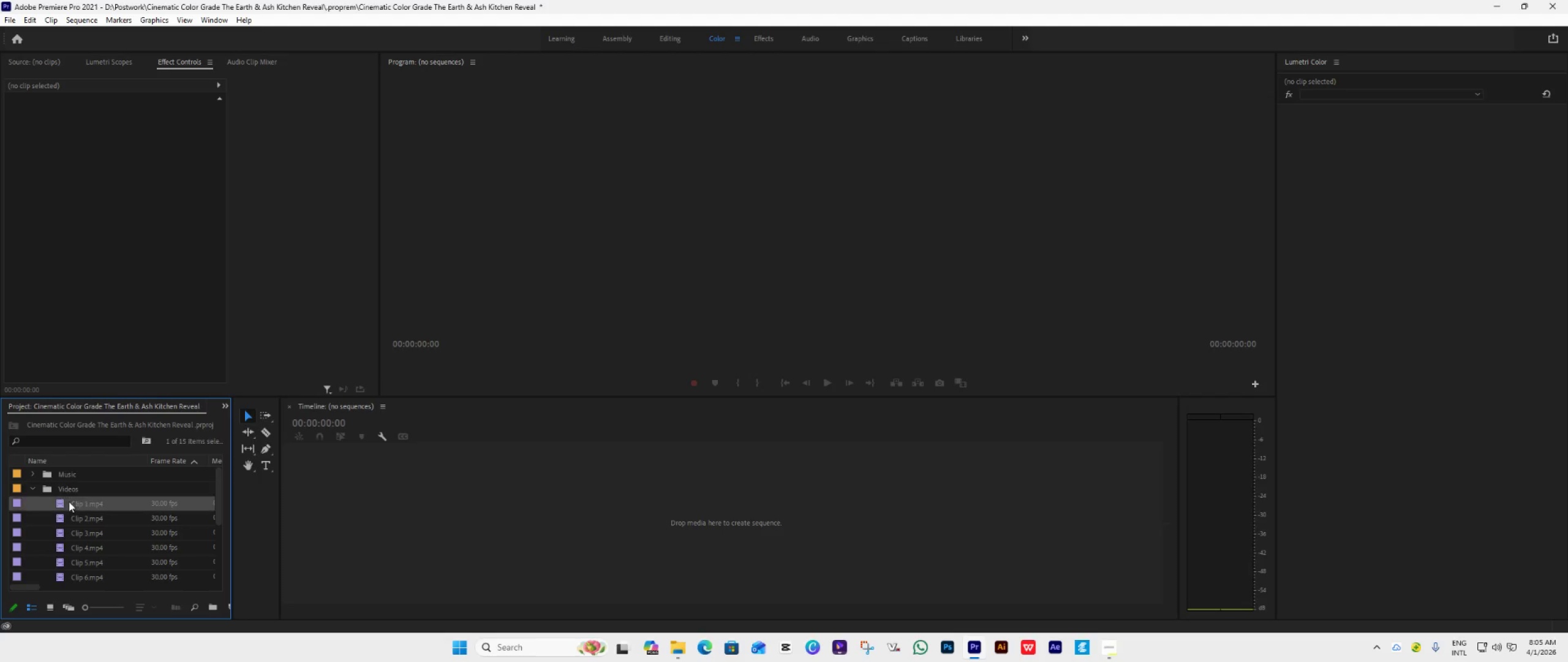 
left_click_drag(start_coordinate=[91, 506], to_coordinate=[405, 525])
 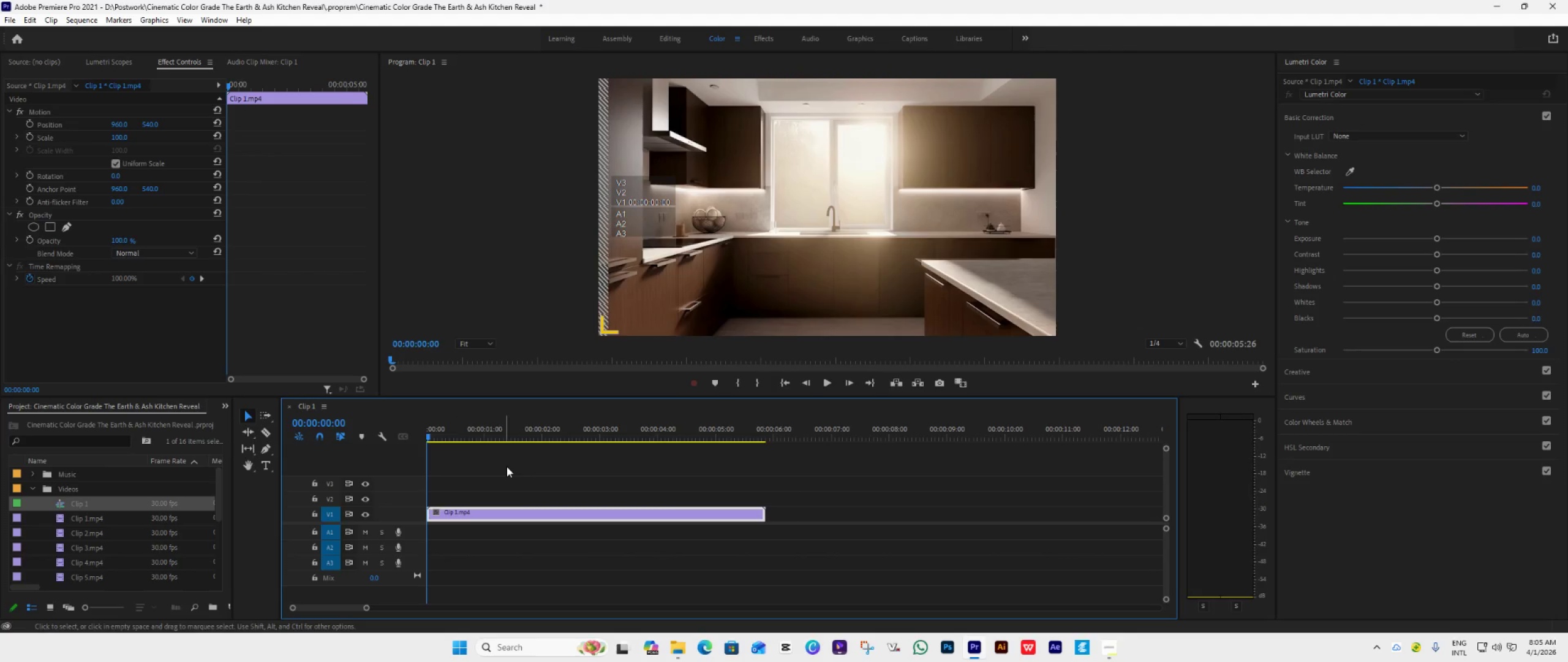 
key(Space)
 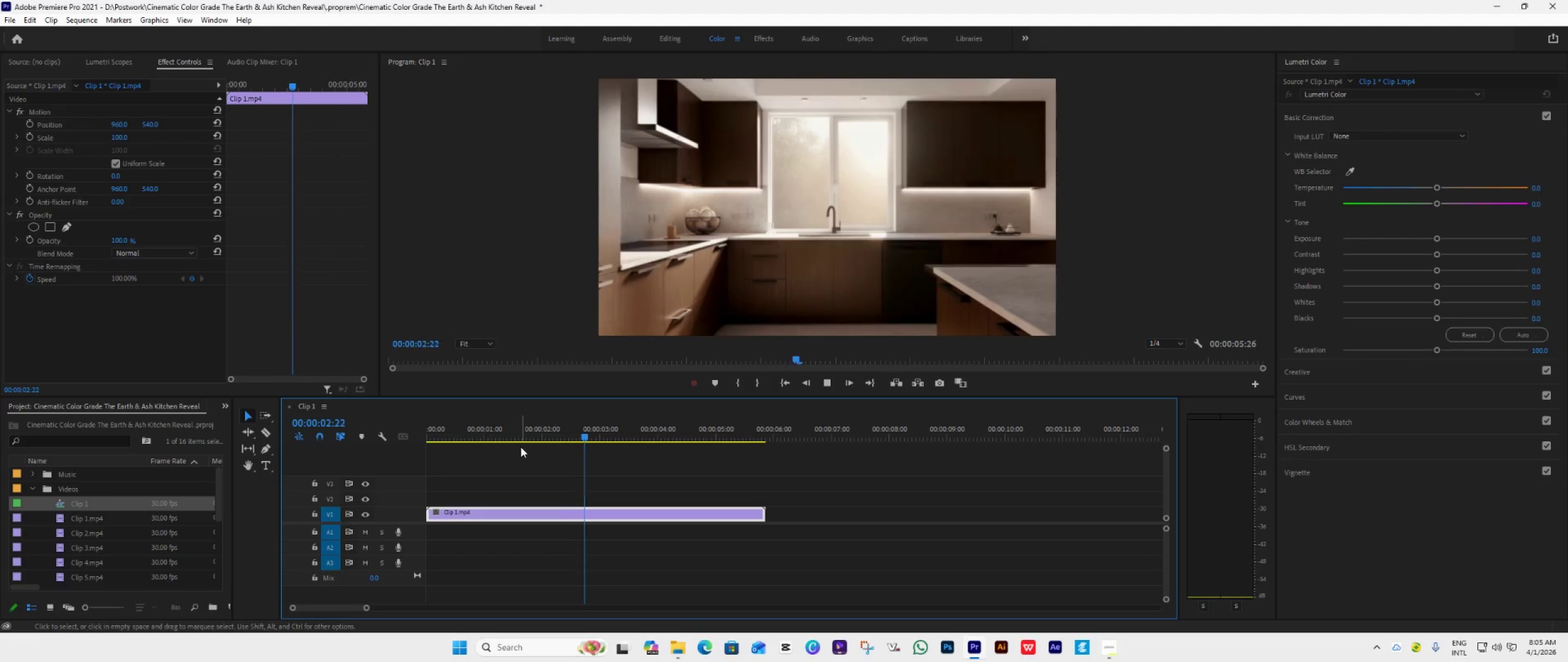 
key(Space)
 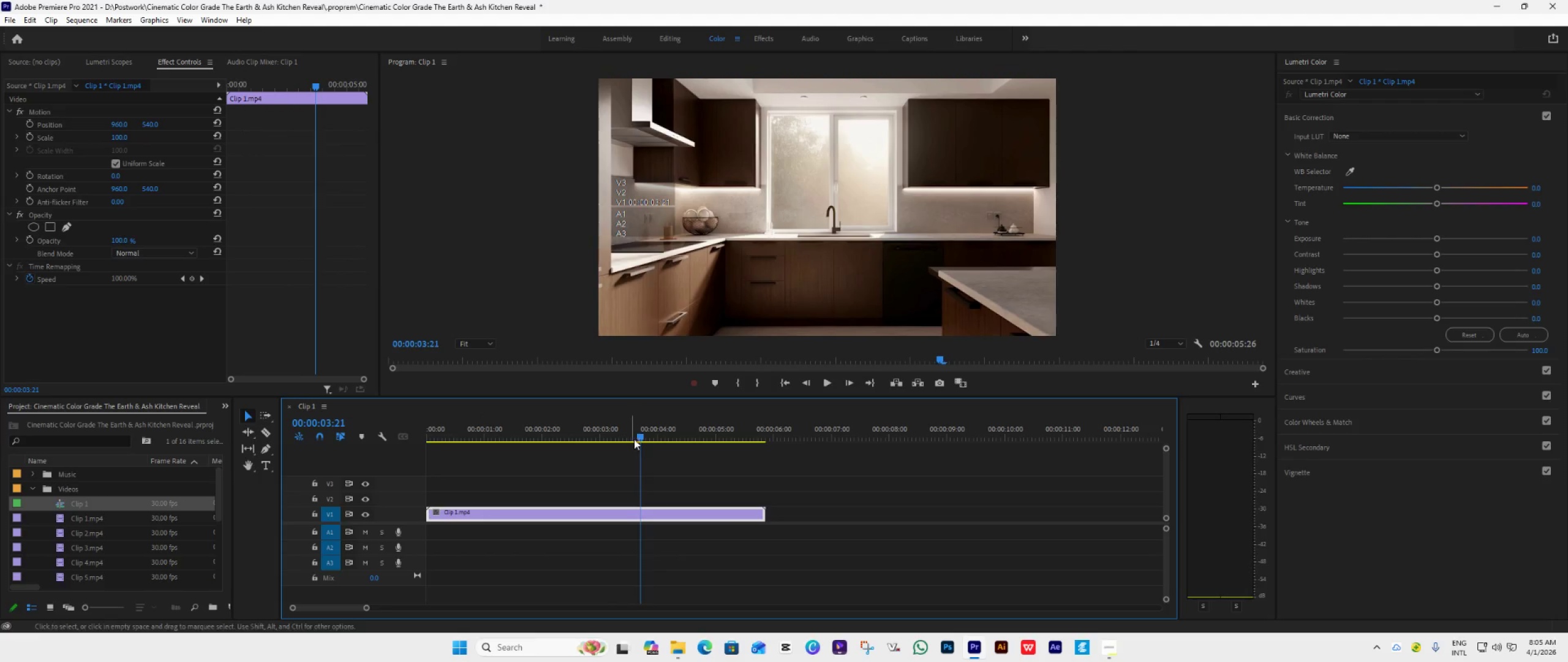 
left_click_drag(start_coordinate=[638, 433], to_coordinate=[388, 444])
 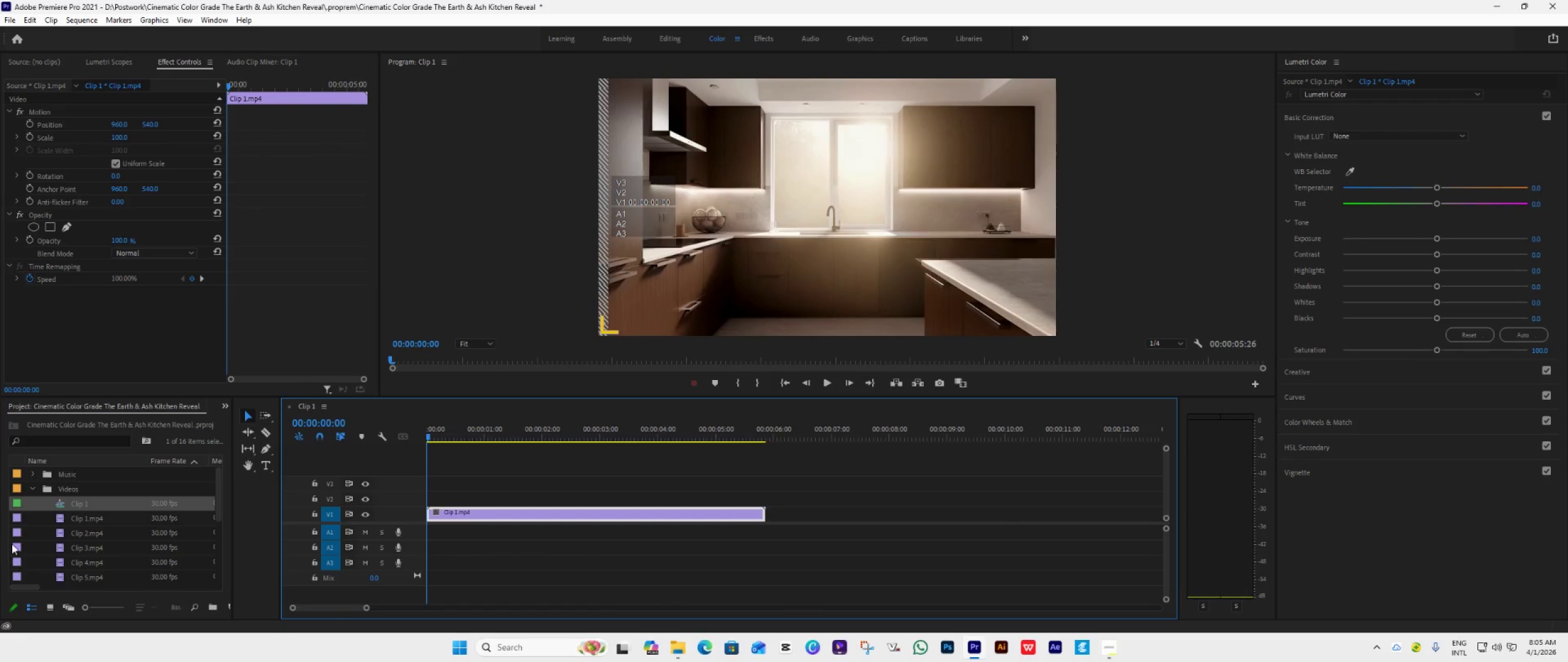 
left_click([33, 487])
 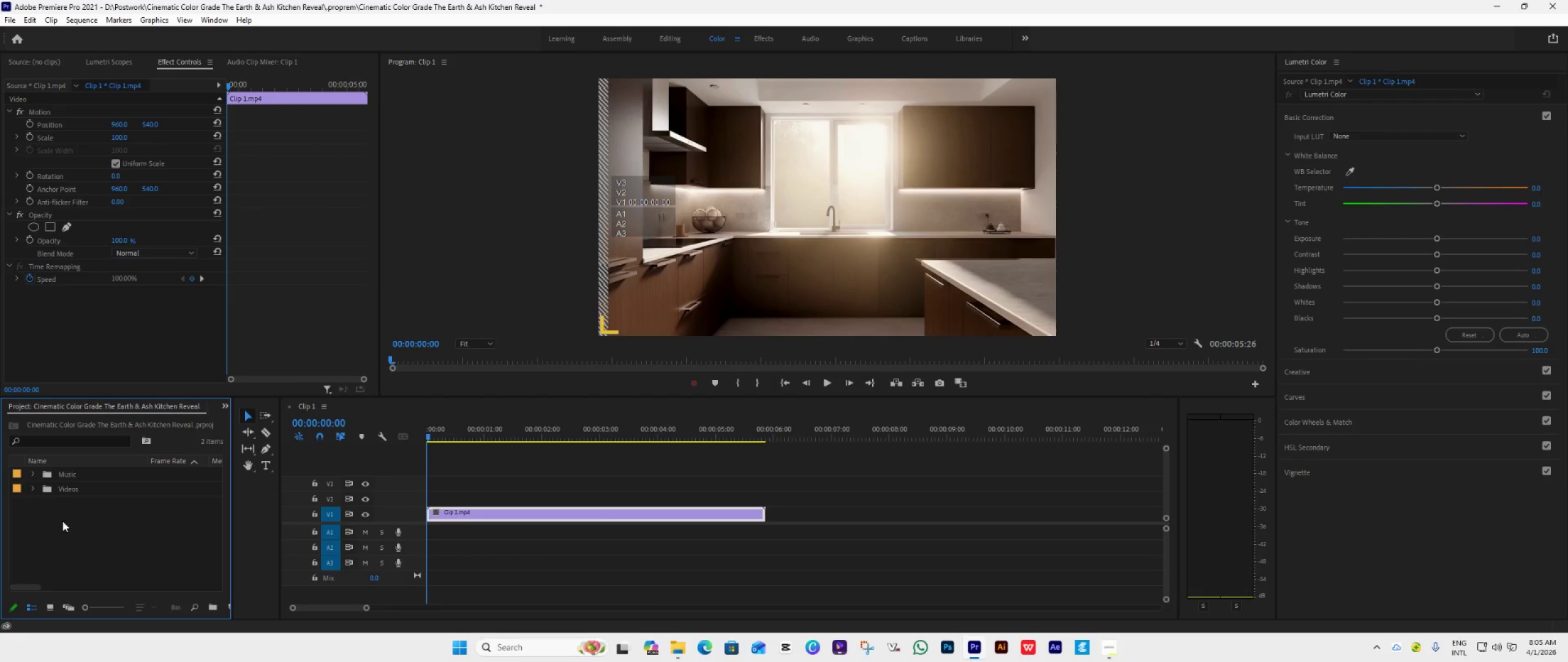 
right_click([80, 526])
 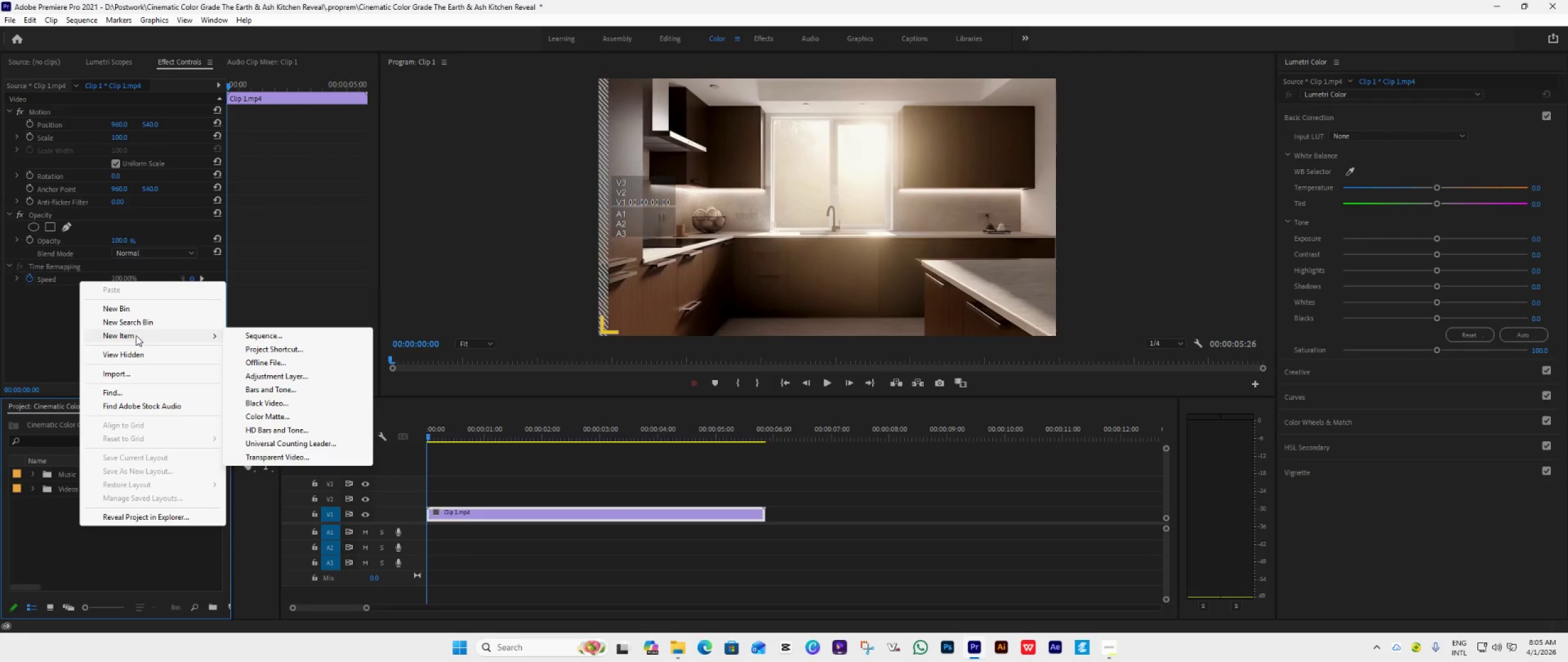 
left_click([252, 339])
 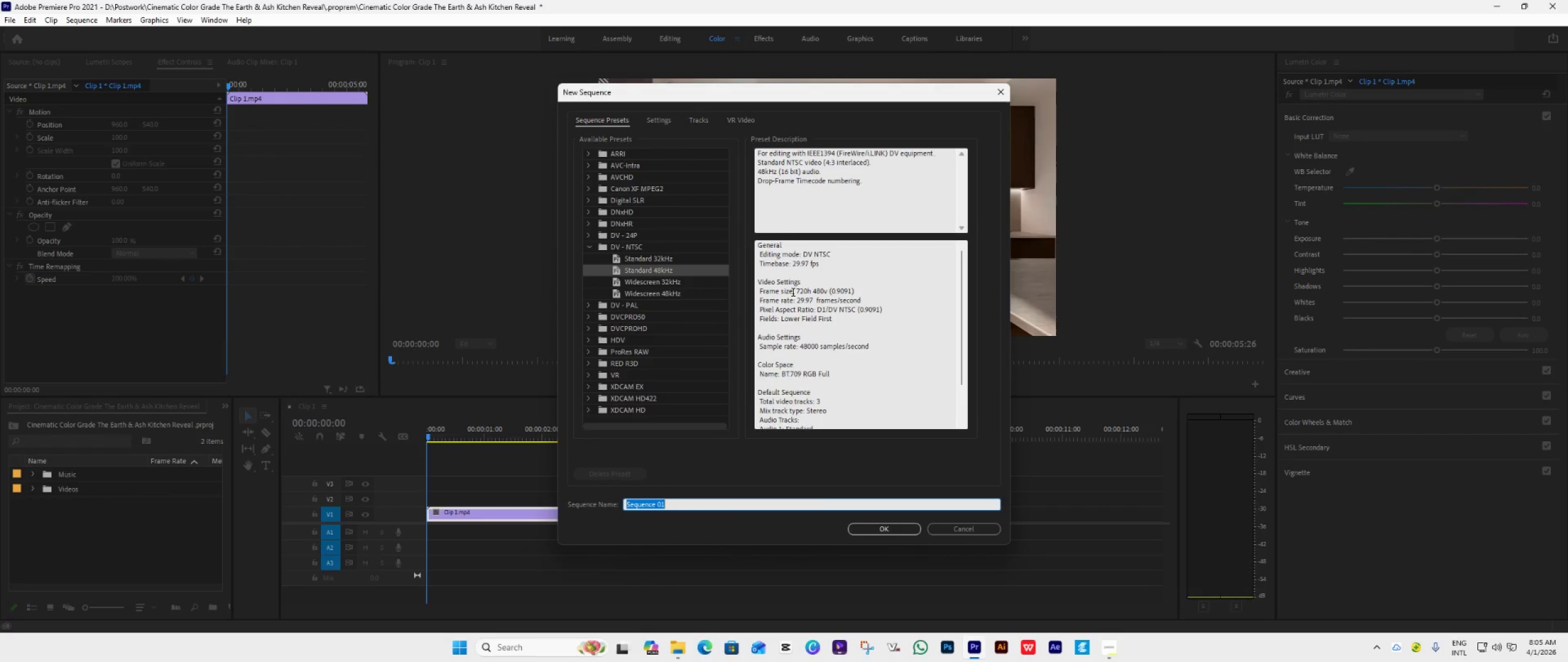 
left_click([951, 526])
 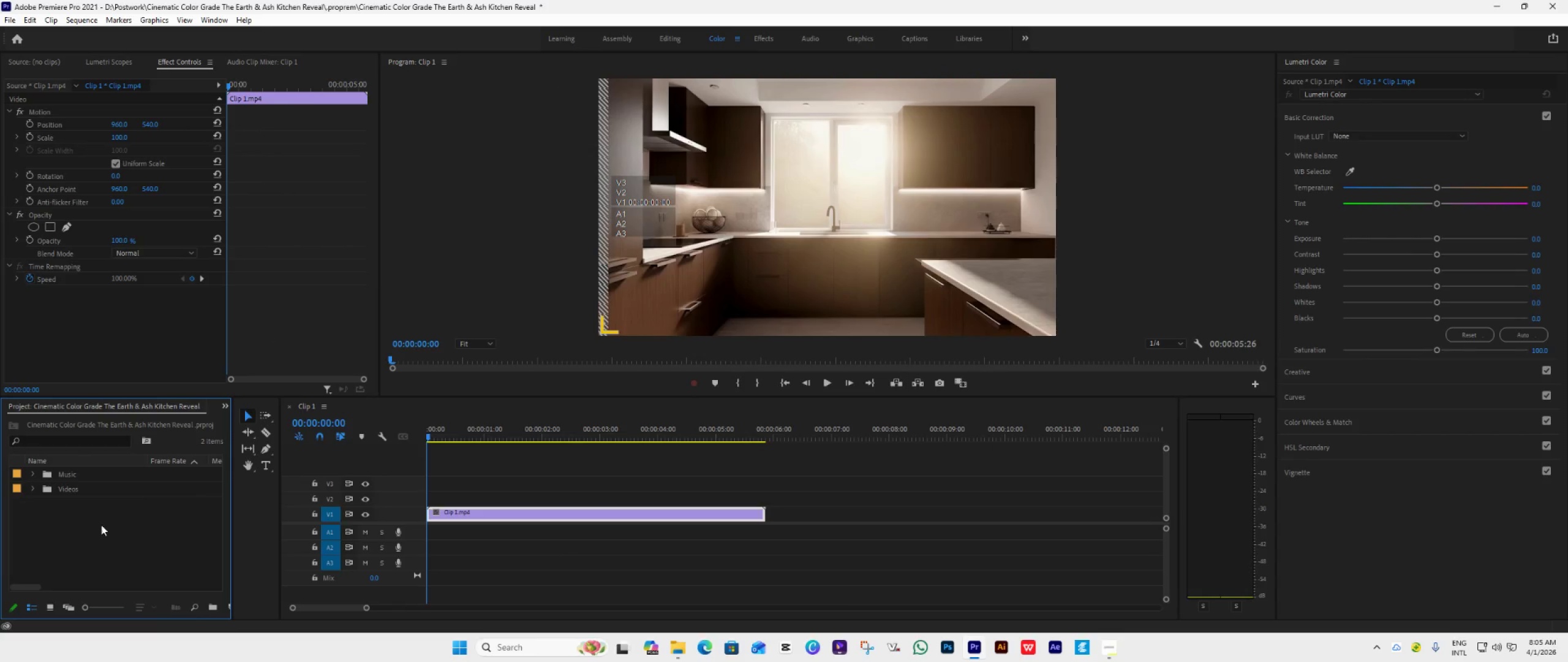 
right_click([102, 525])
 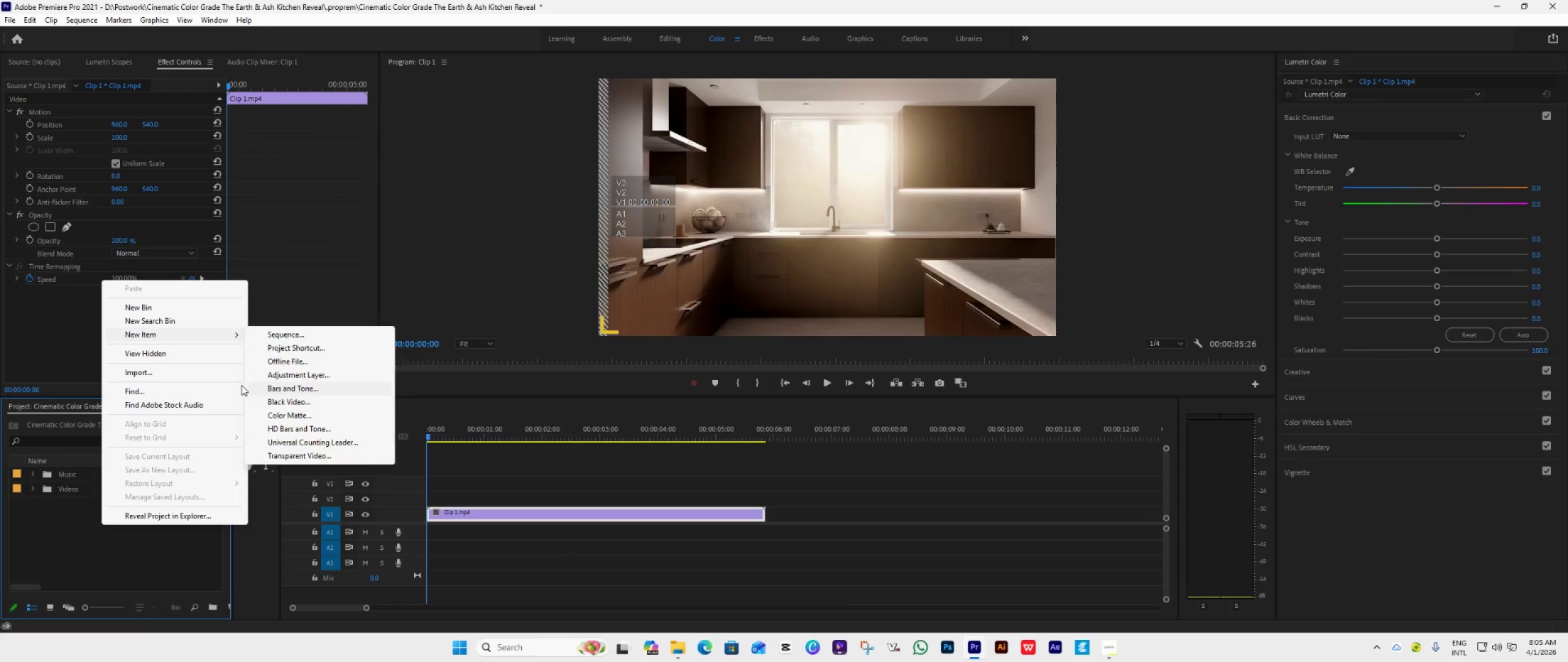 
mouse_move([190, 331])
 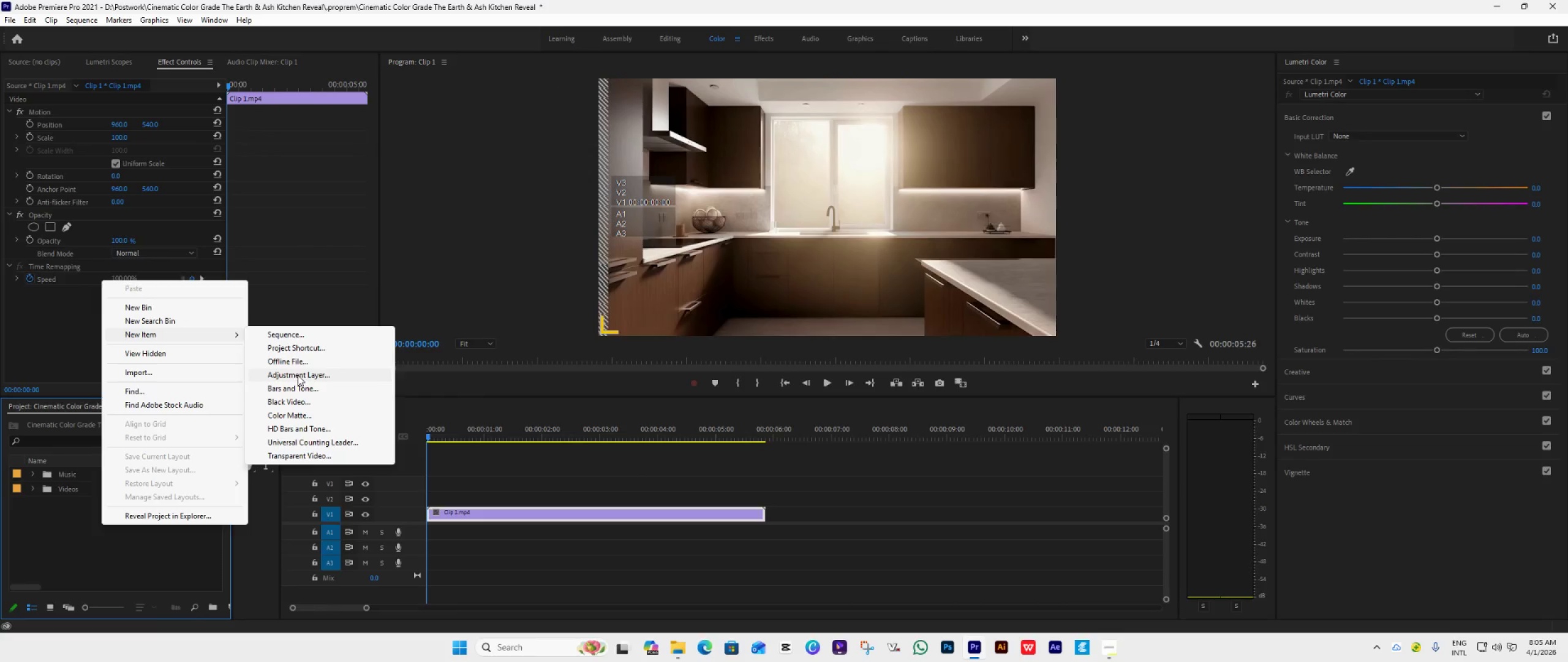 
left_click([298, 376])
 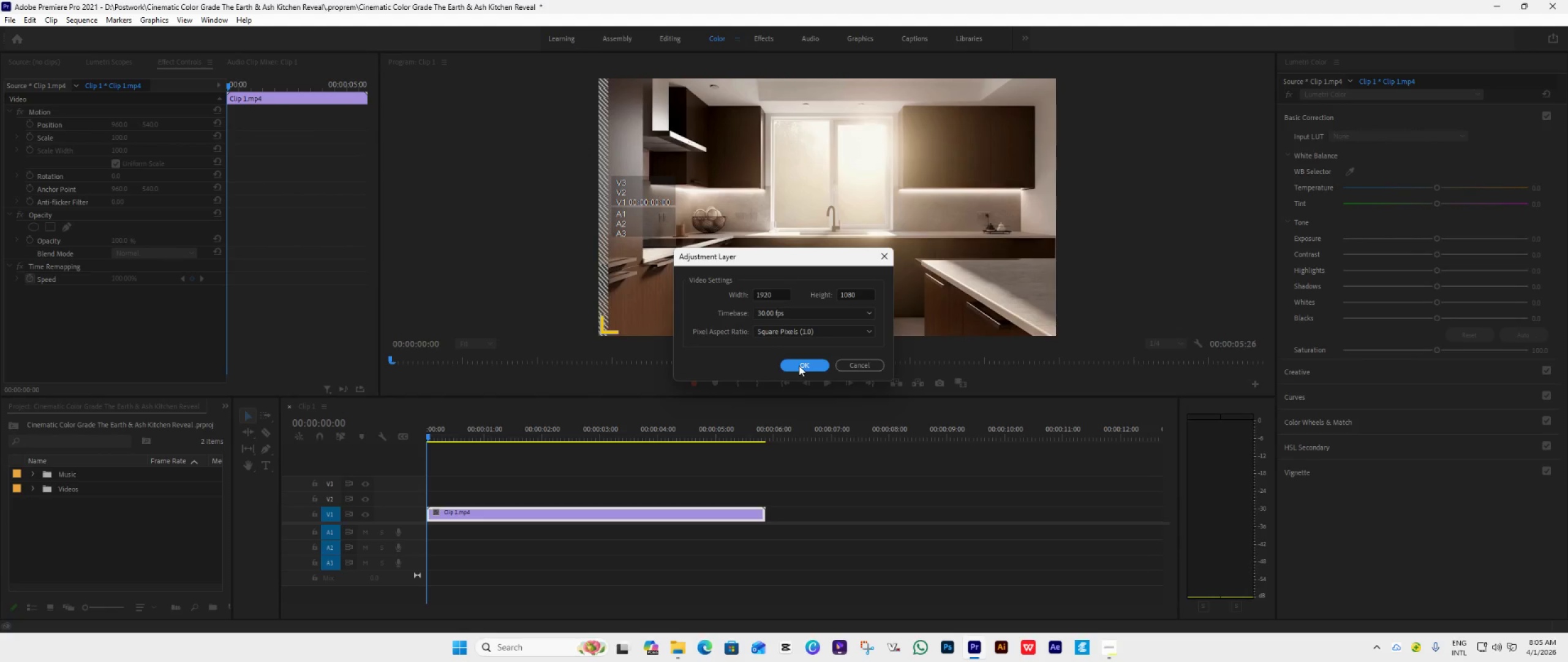 
left_click([799, 365])
 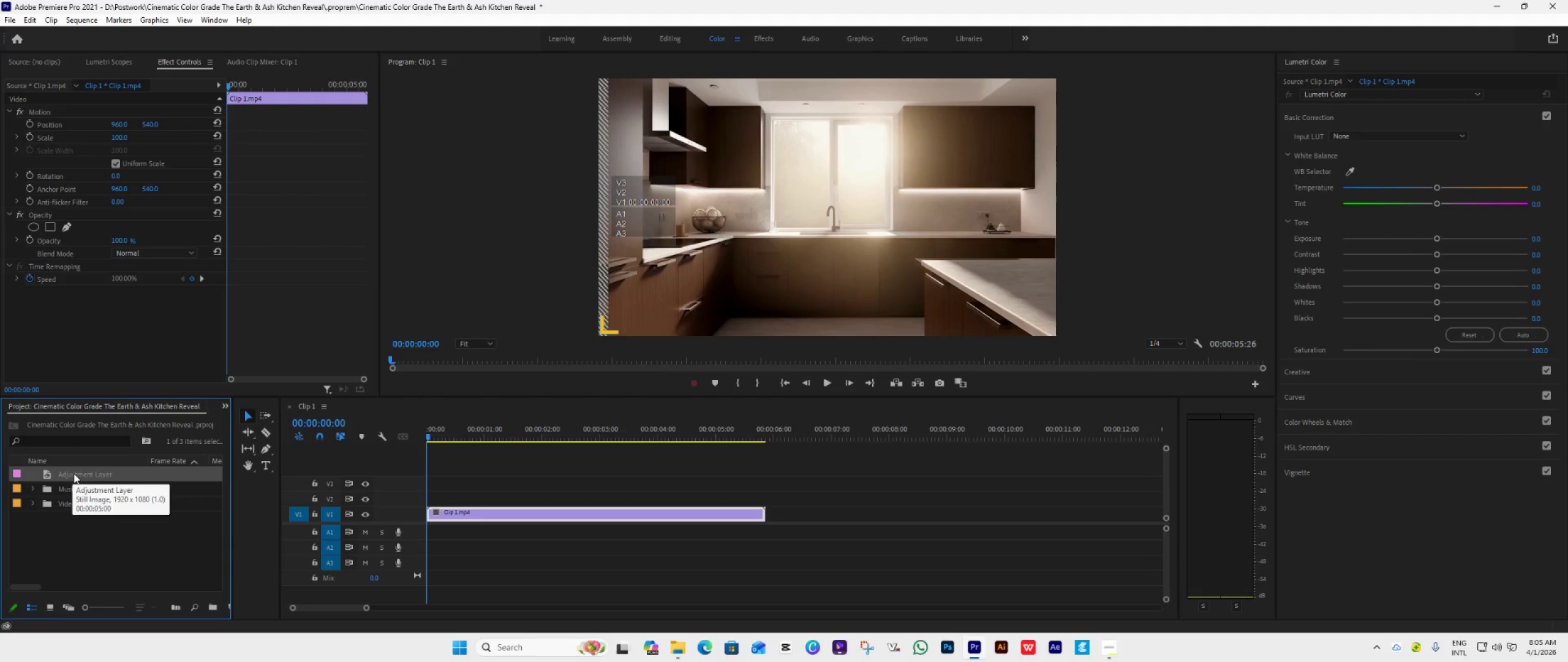 
left_click_drag(start_coordinate=[77, 474], to_coordinate=[427, 484])
 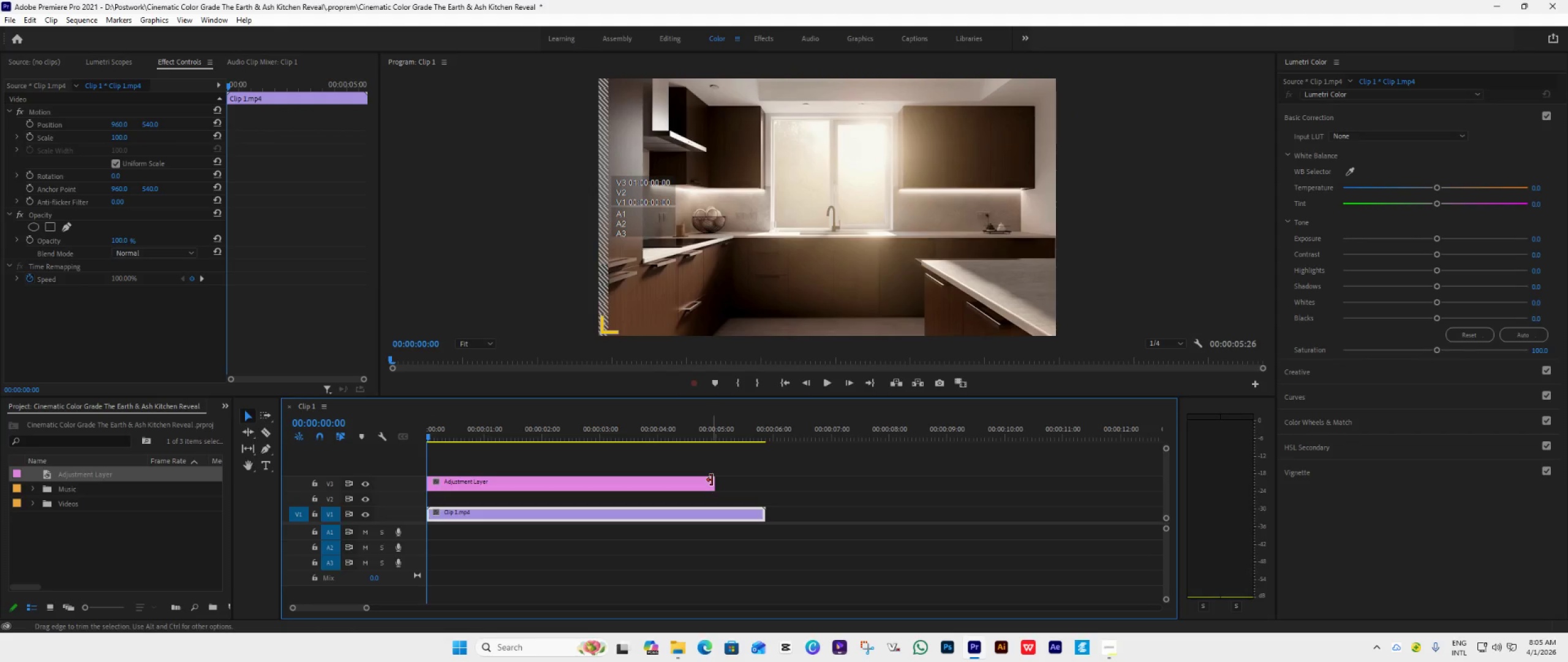 
left_click_drag(start_coordinate=[712, 480], to_coordinate=[761, 484])
 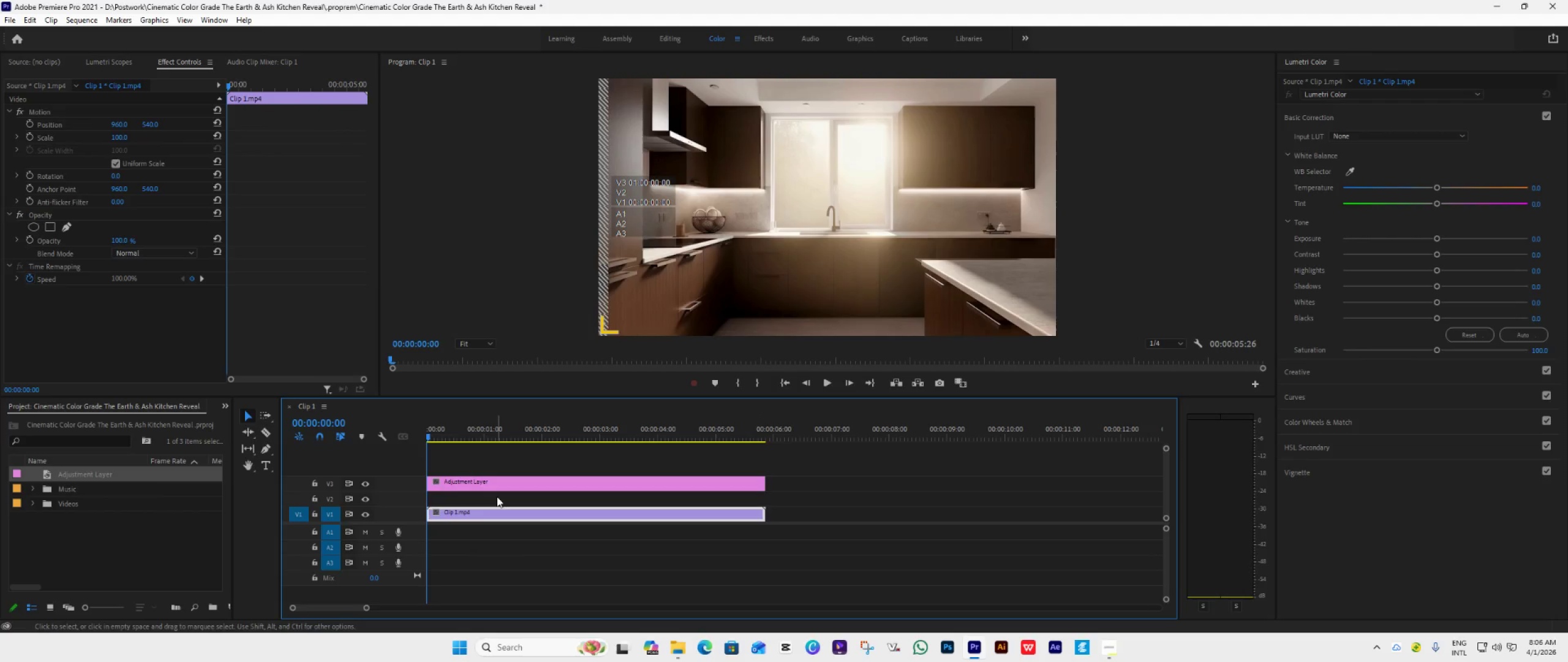 
left_click([499, 514])
 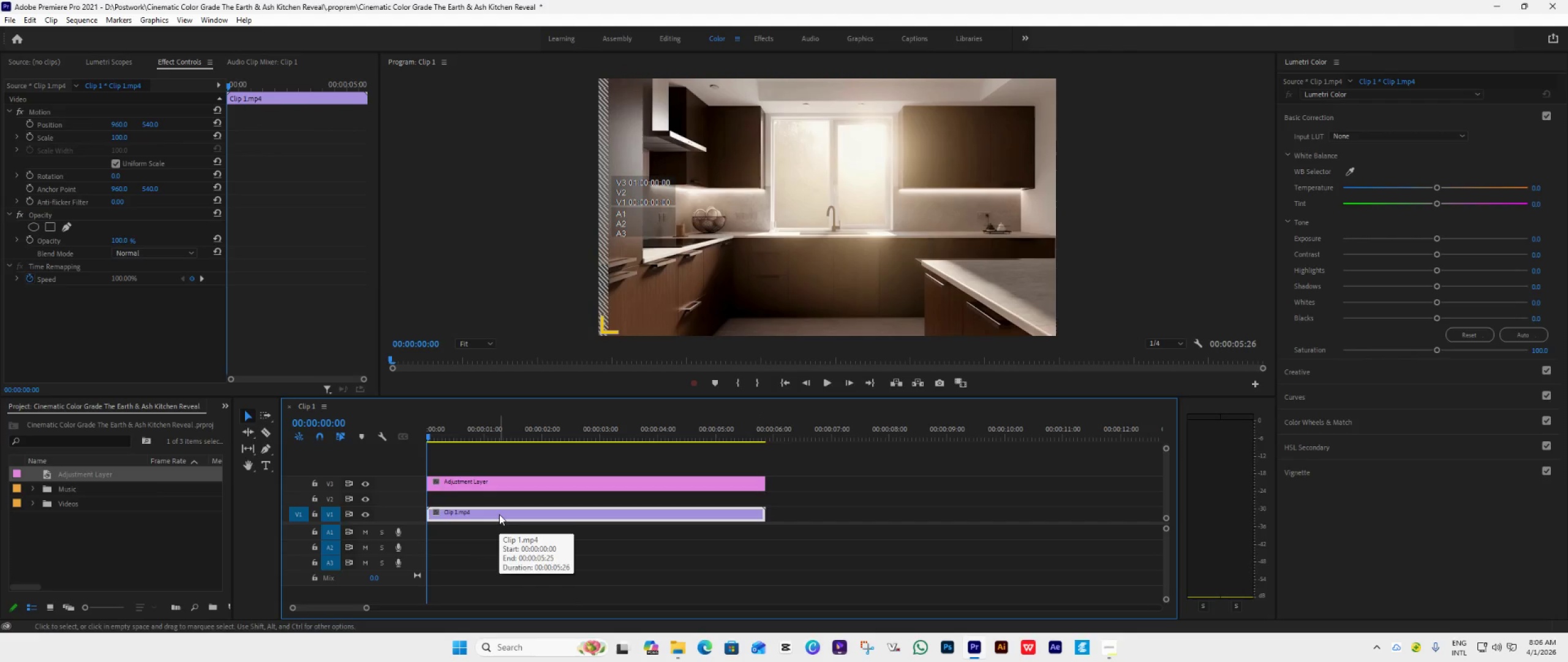 
left_click([522, 514])
 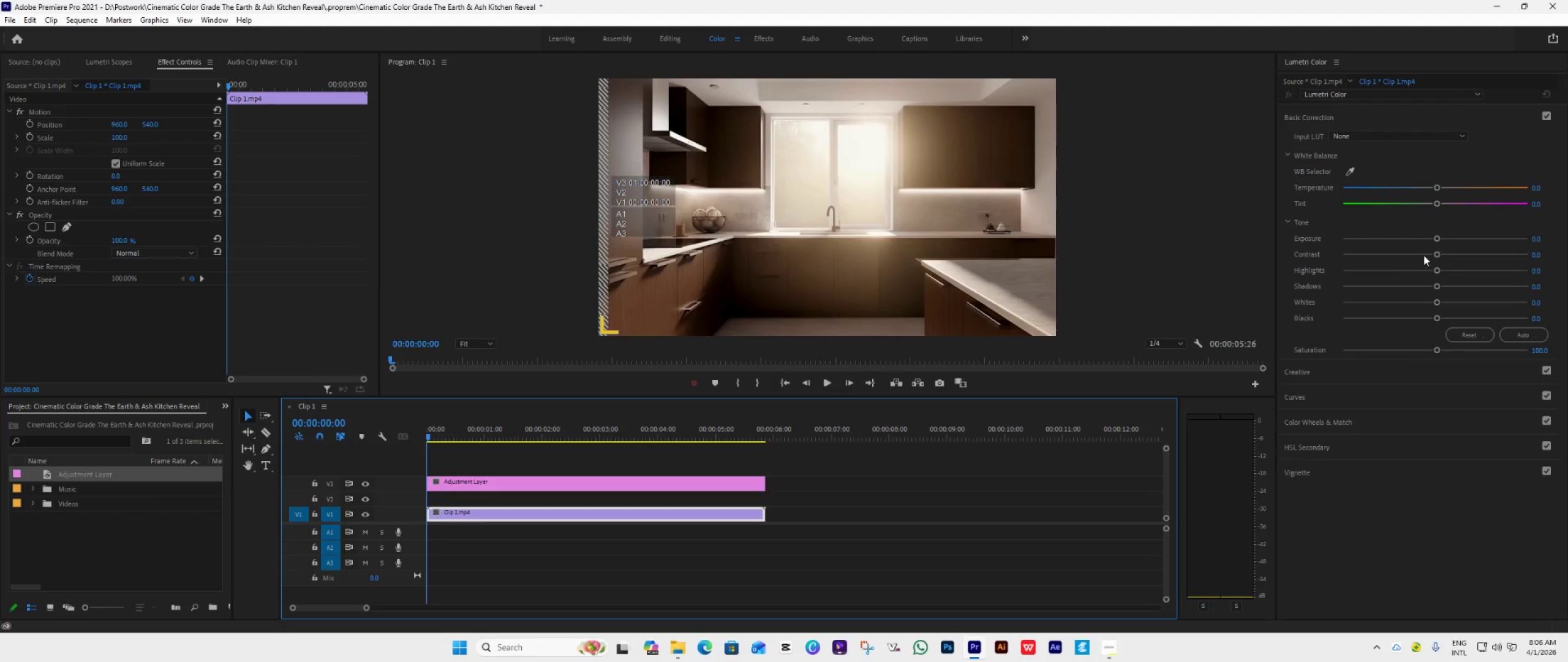 
left_click_drag(start_coordinate=[1435, 236], to_coordinate=[1444, 240])
 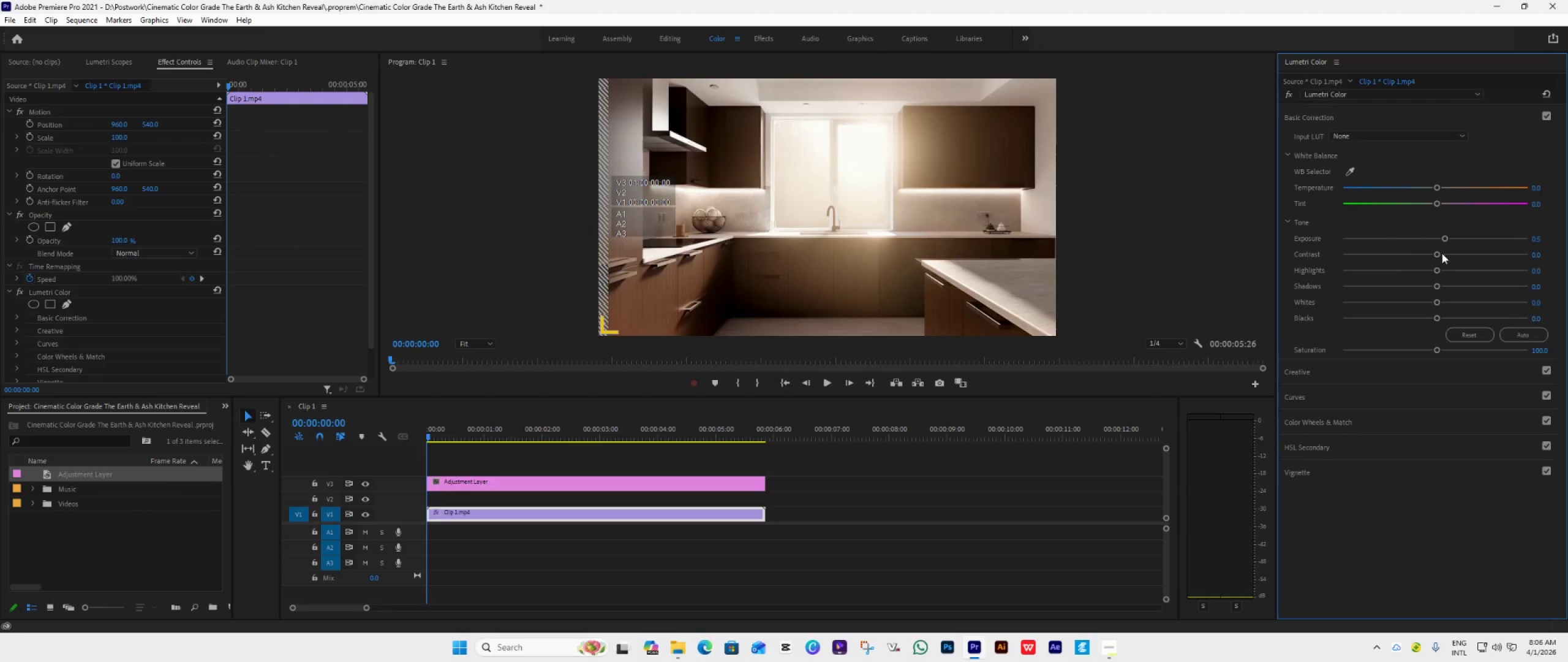 
left_click_drag(start_coordinate=[1438, 255], to_coordinate=[1442, 256])
 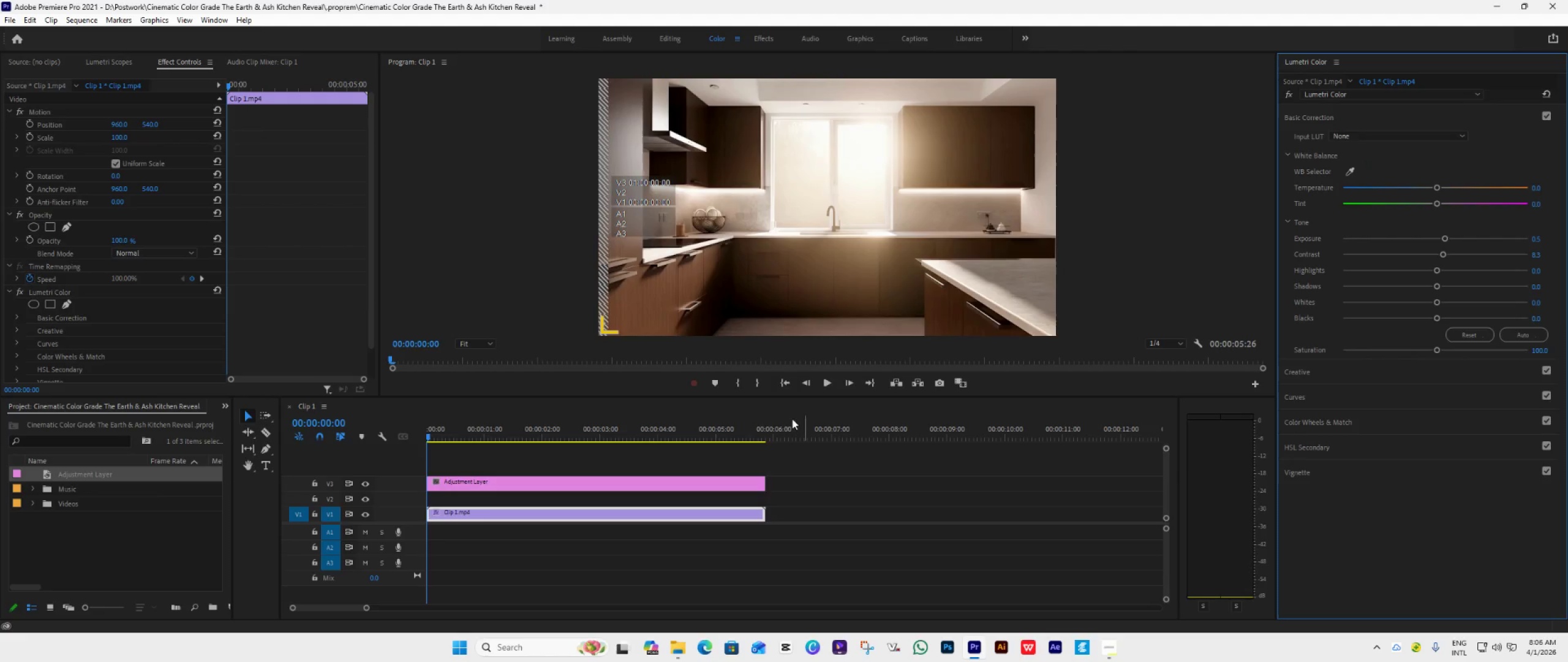 
left_click([686, 479])
 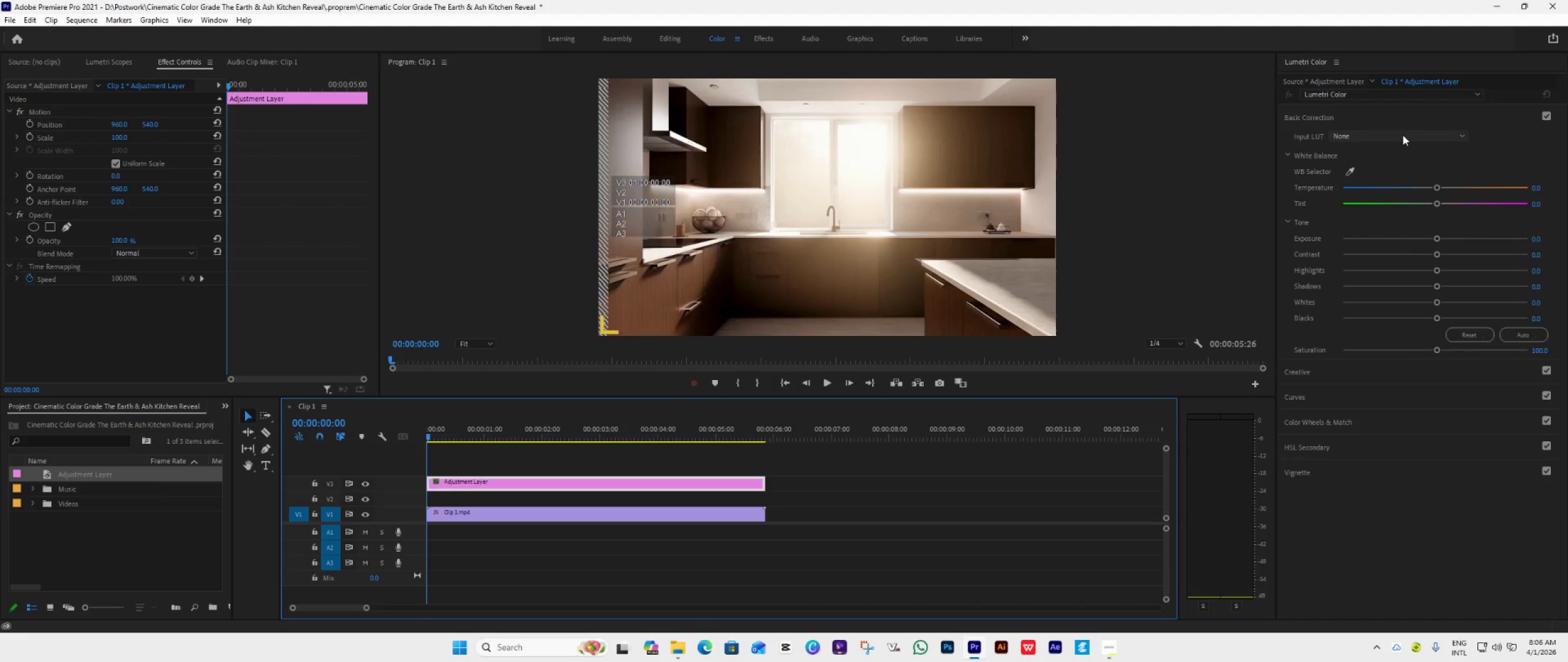 
double_click([1403, 135])
 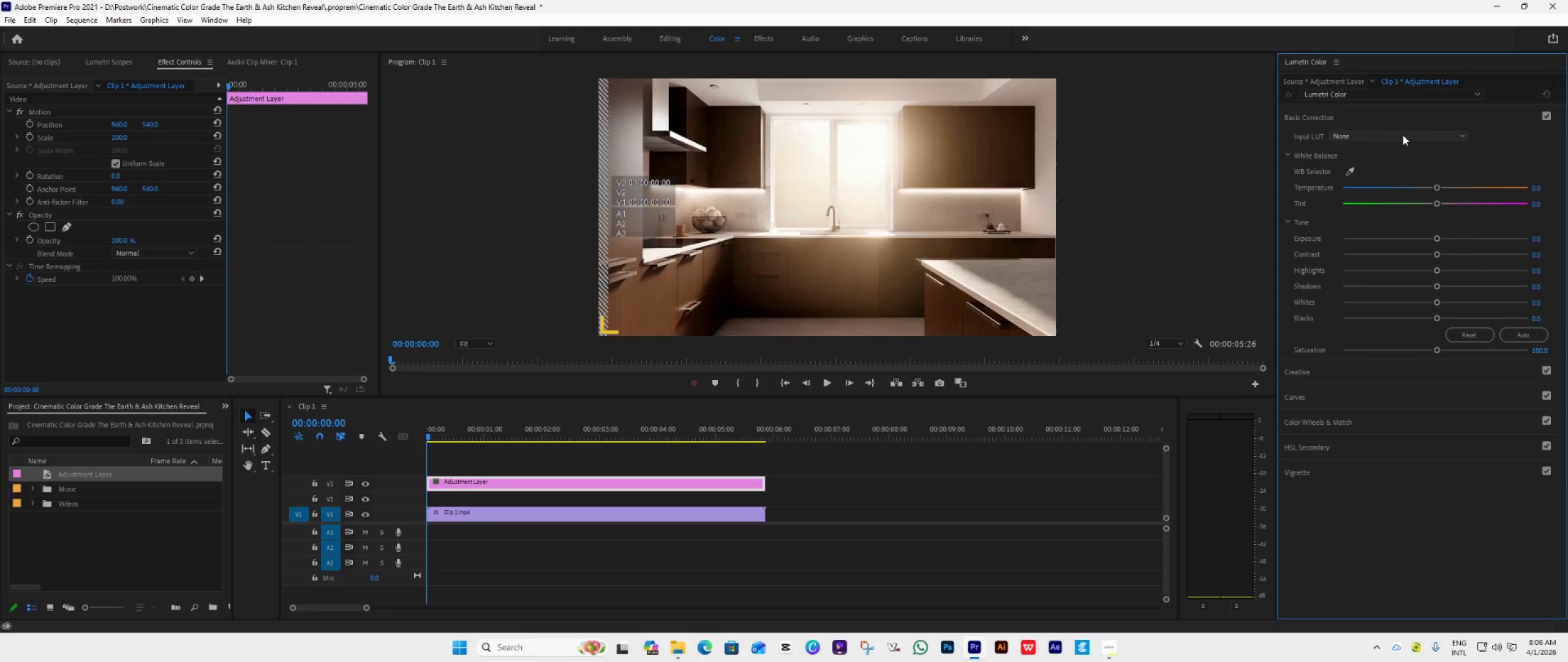 
triple_click([1403, 135])
 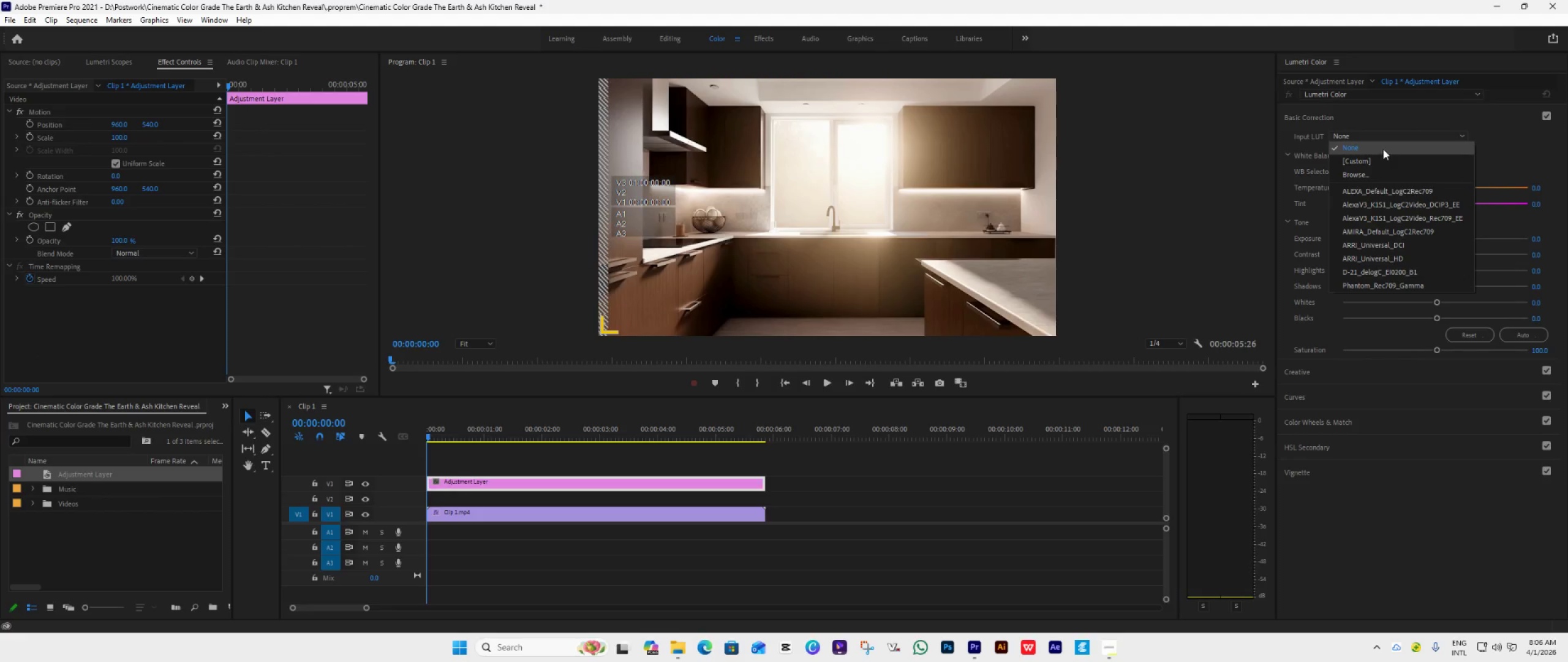 
left_click([1417, 138])
 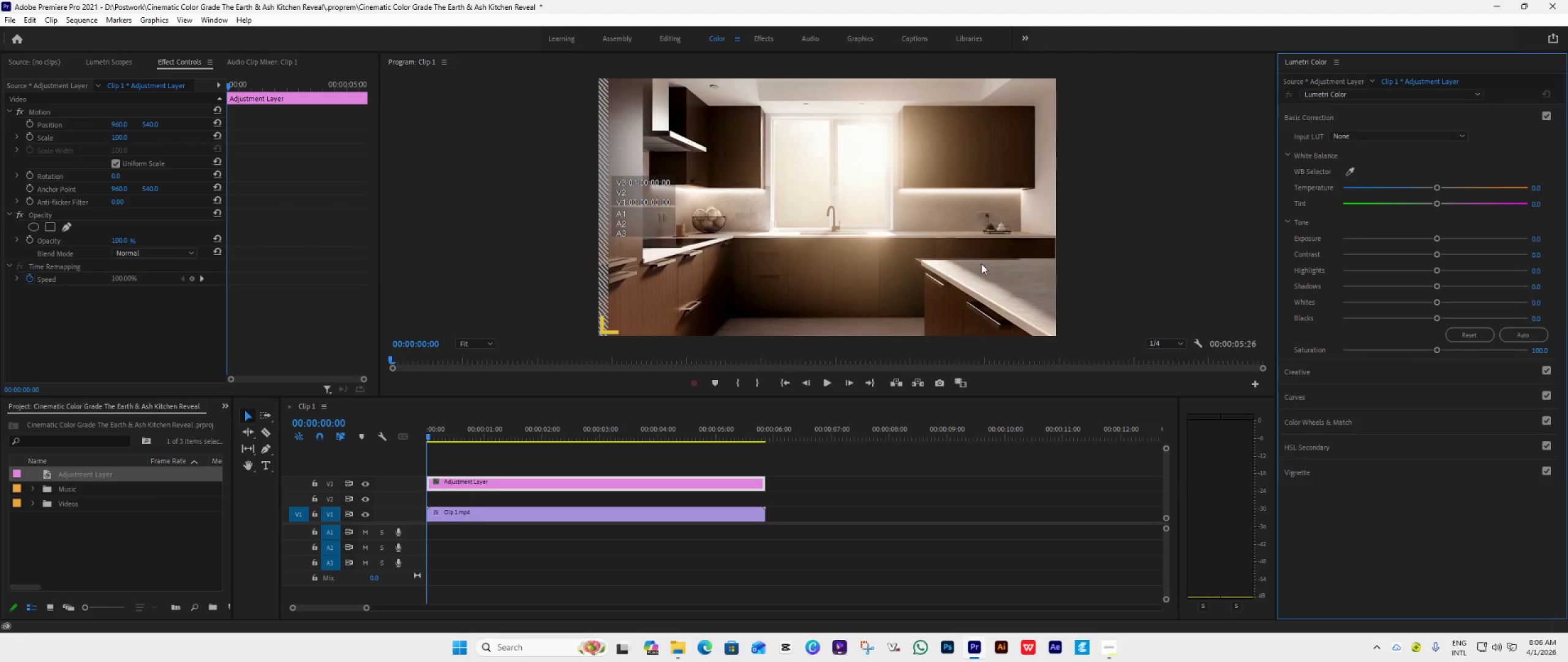 
wait(12.72)
 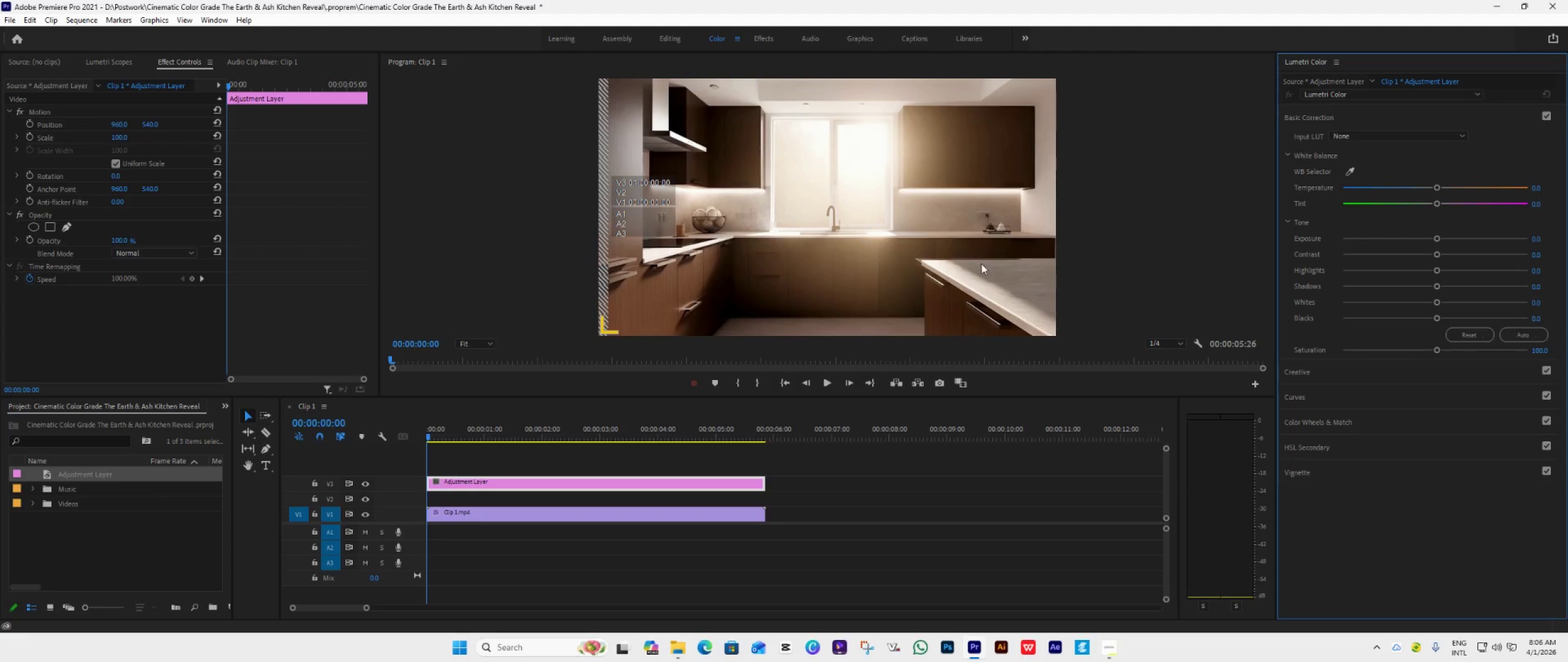 
left_click([683, 511])
 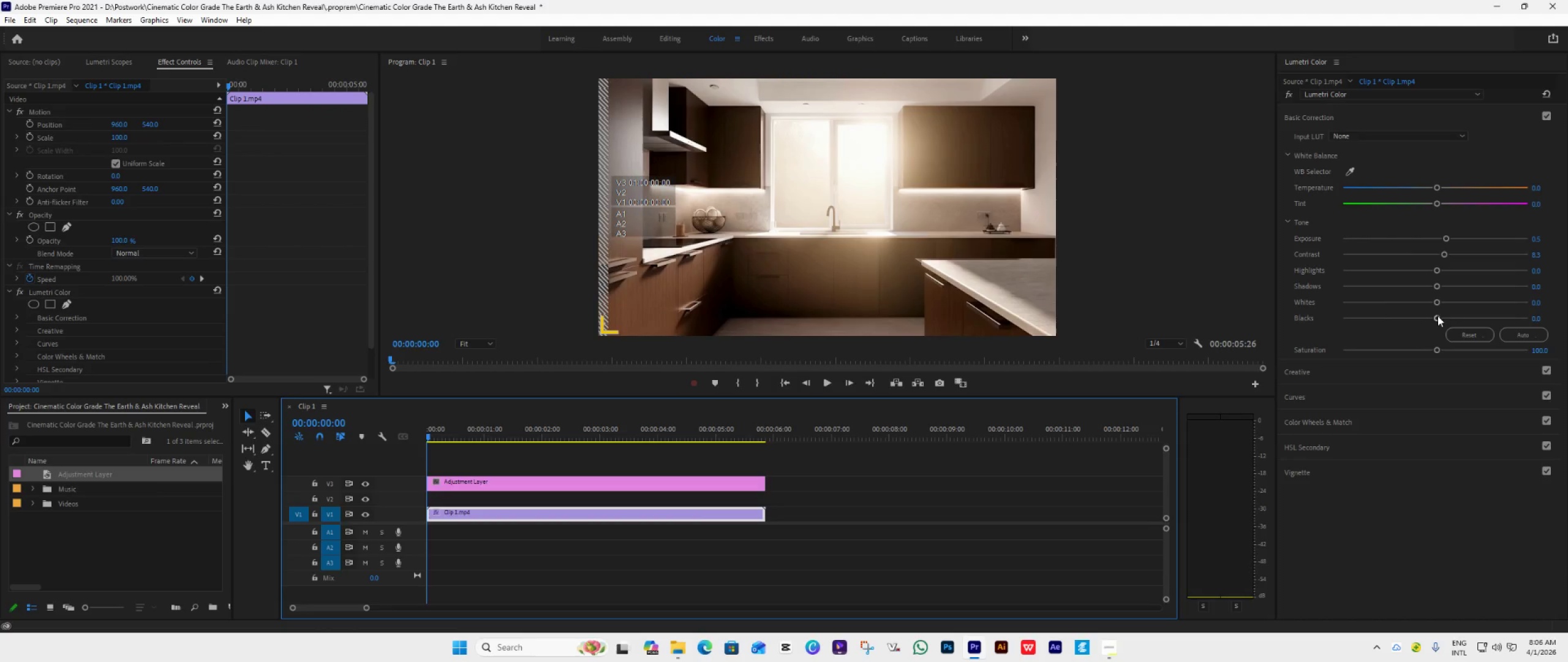 
wait(6.0)
 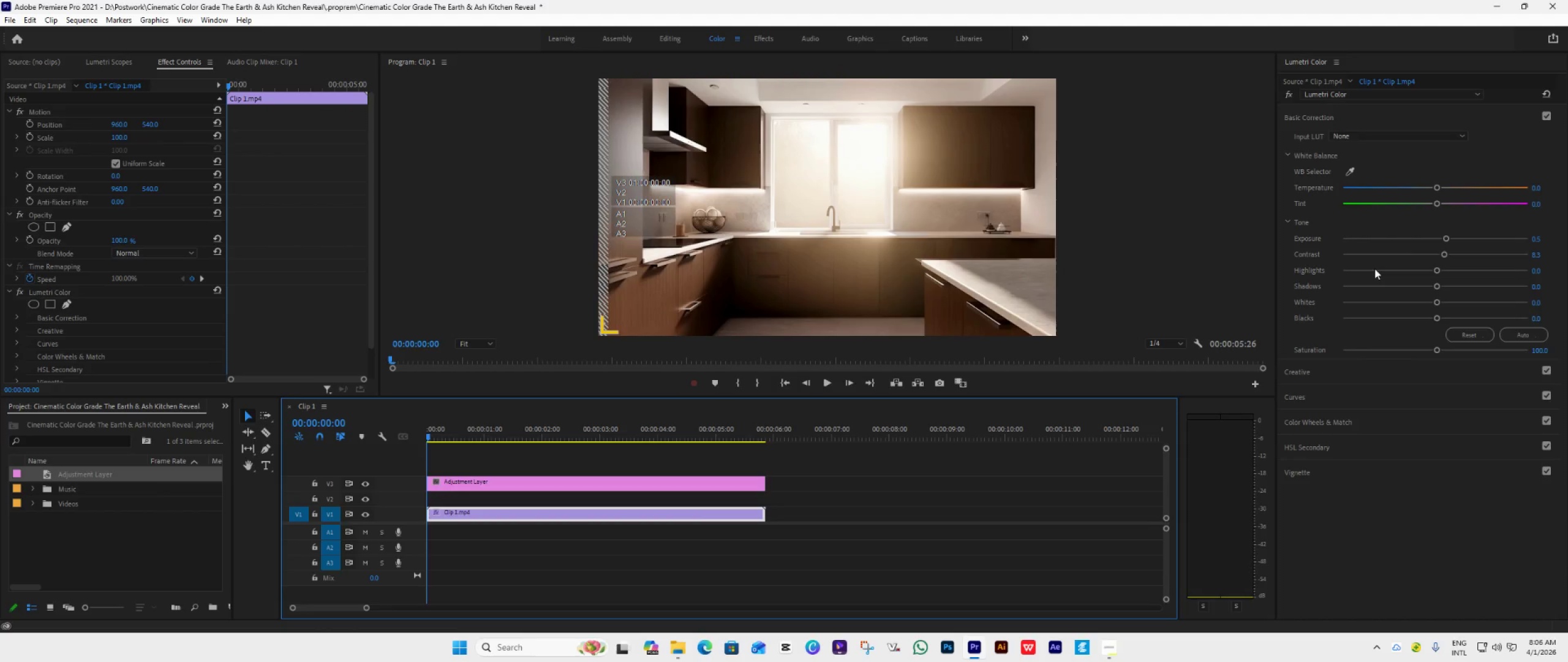 
left_click_drag(start_coordinate=[1440, 289], to_coordinate=[1486, 296])
 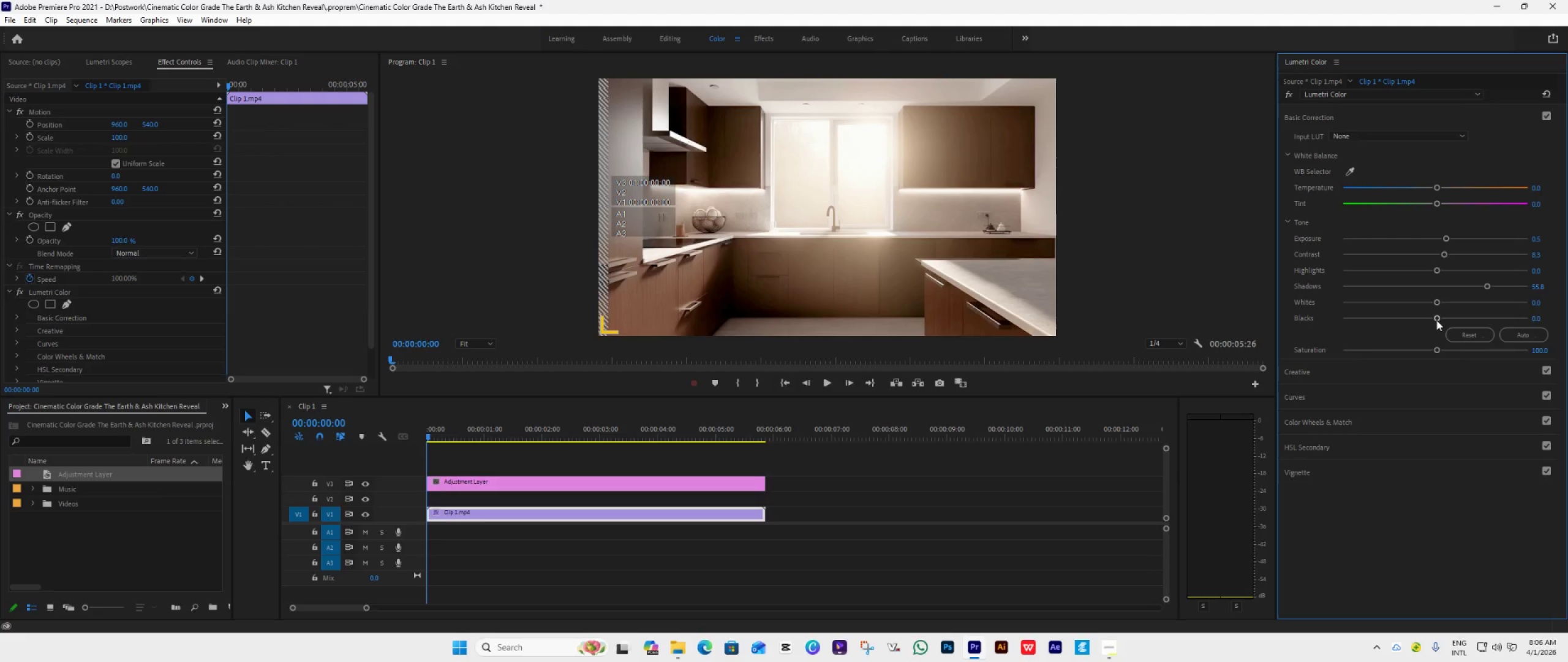 
left_click_drag(start_coordinate=[1436, 319], to_coordinate=[1425, 315])
 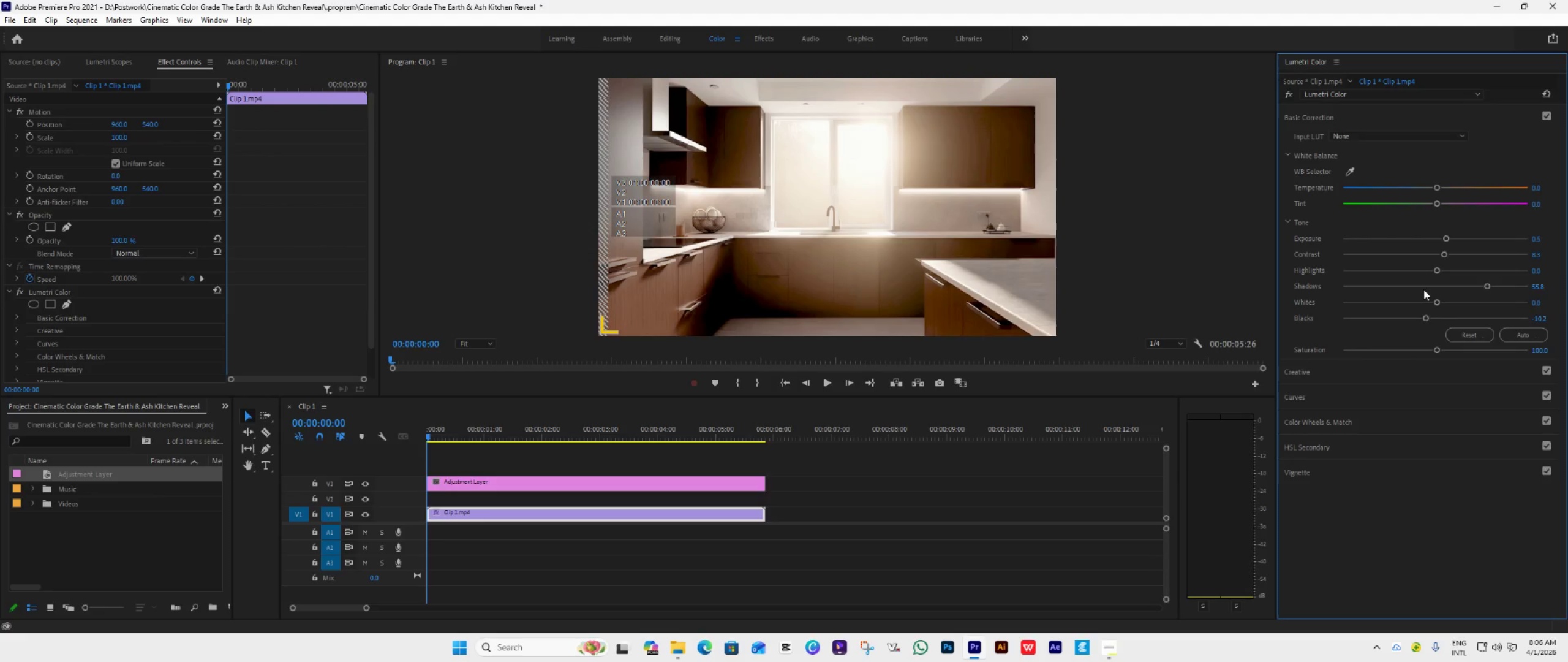 
wait(9.88)
 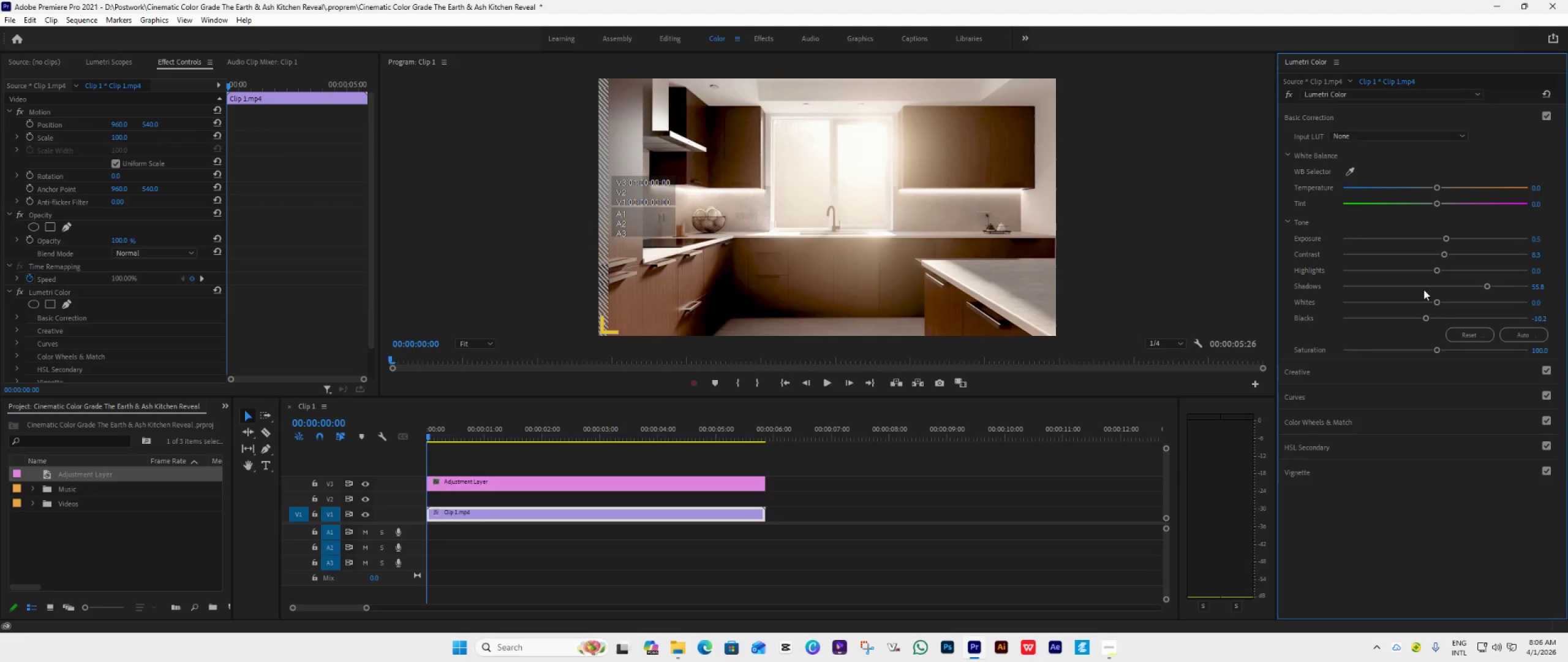 
left_click([717, 486])
 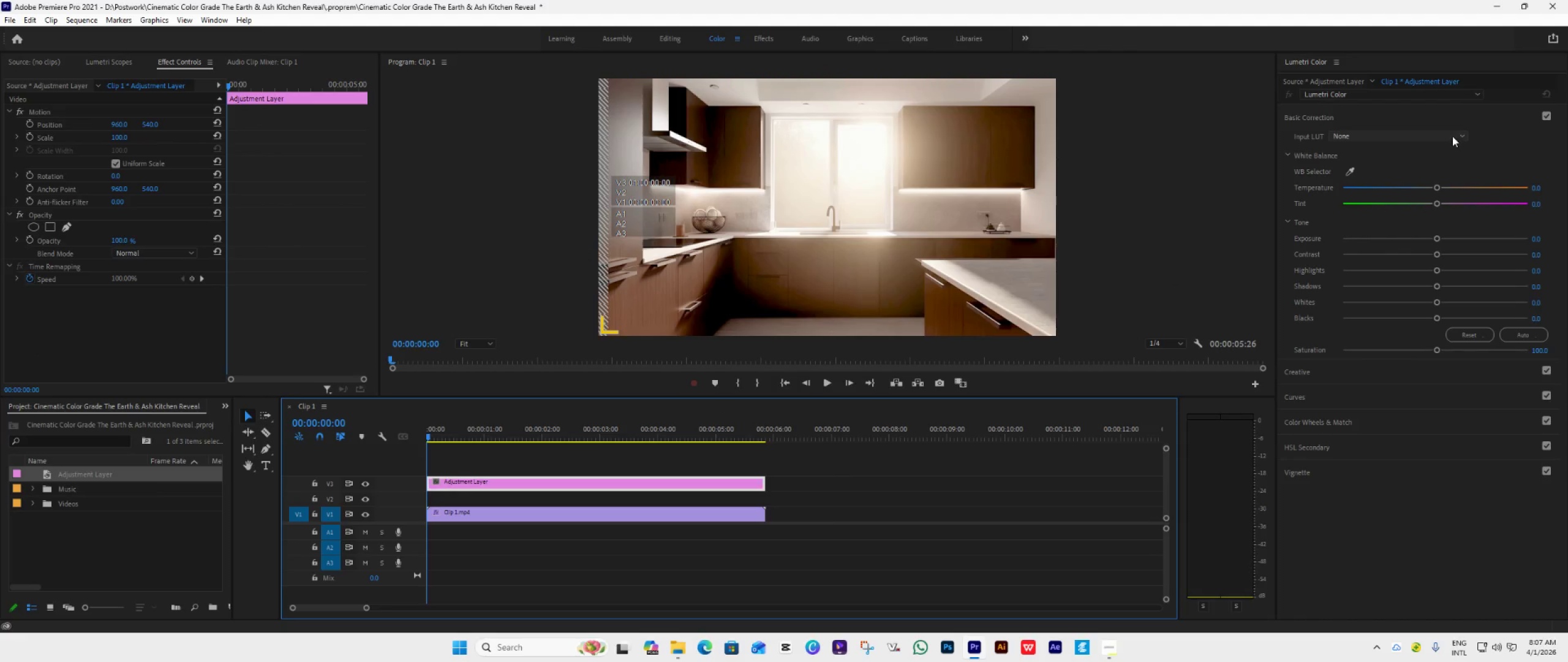 
left_click([1452, 136])
 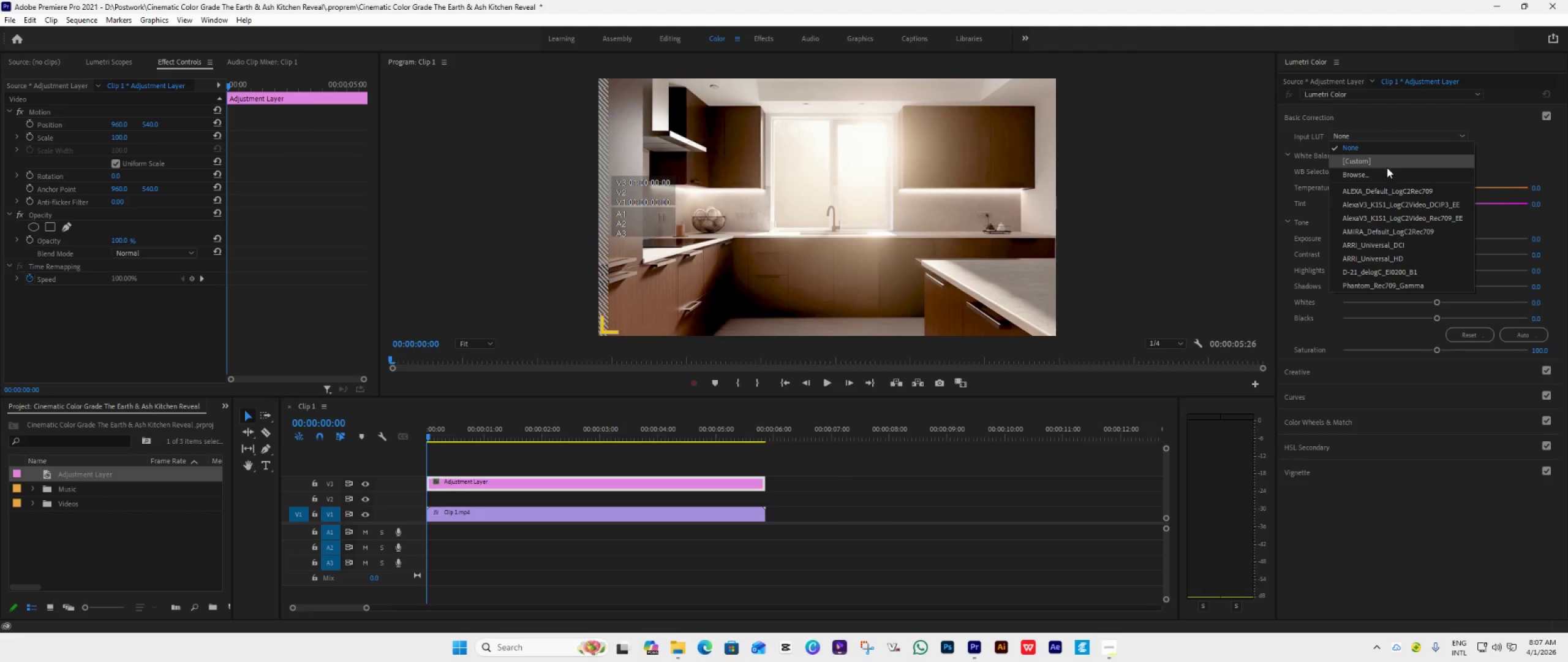 
left_click([1373, 174])
 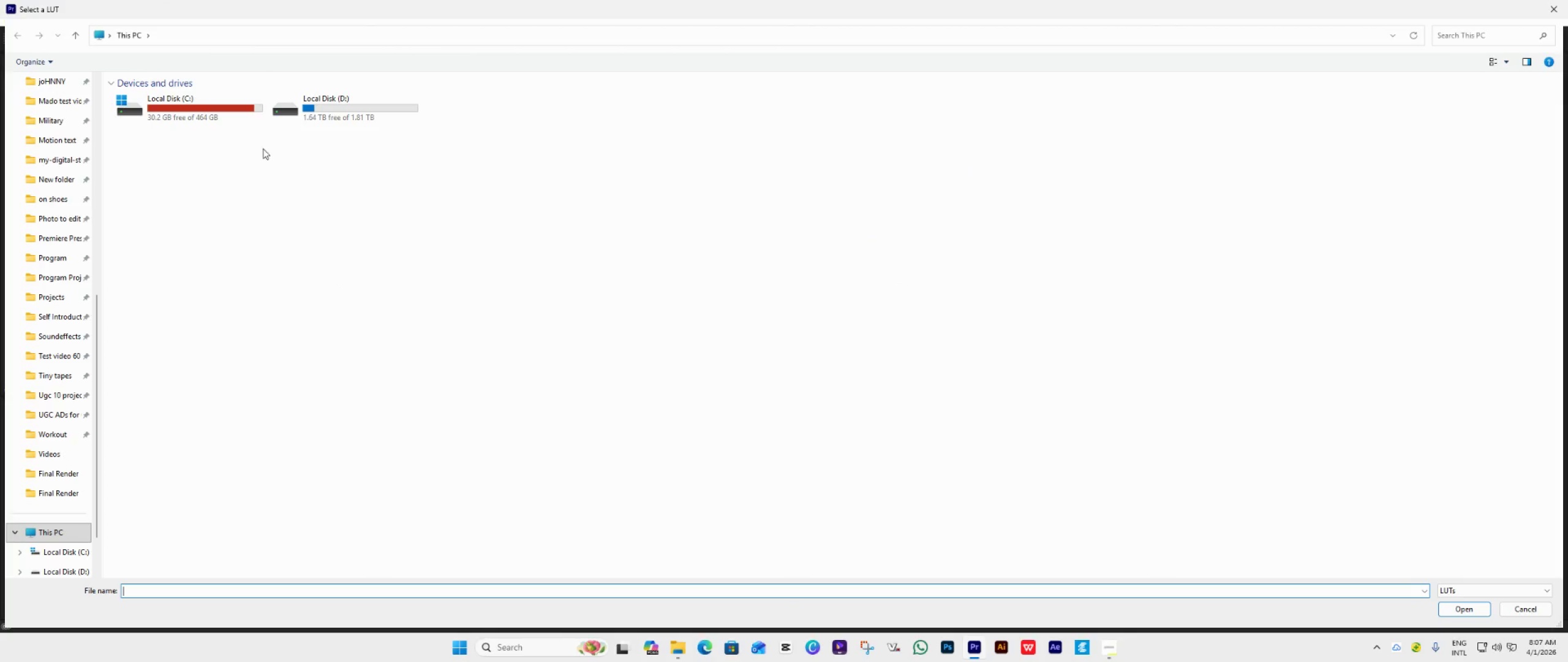 
double_click([342, 110])
 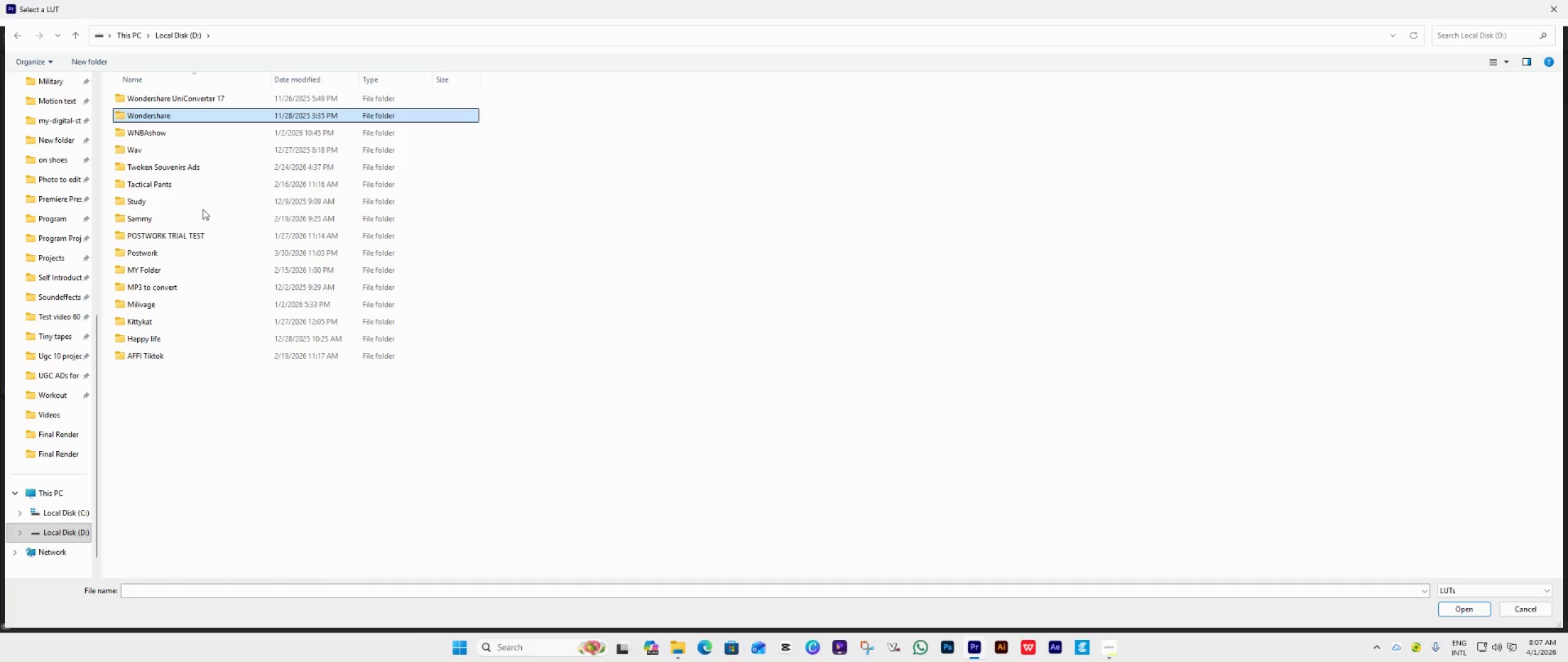 
triple_click([342, 110])
 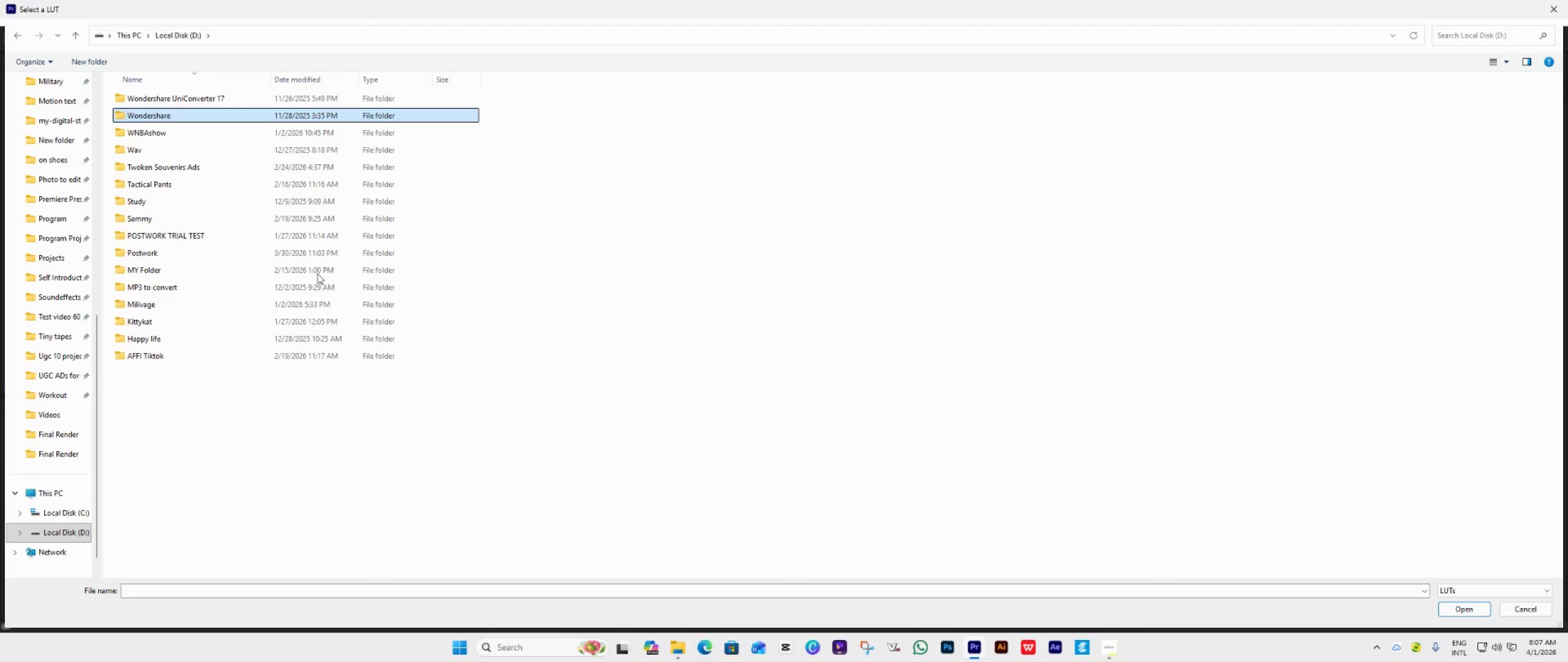 
double_click([190, 246])
 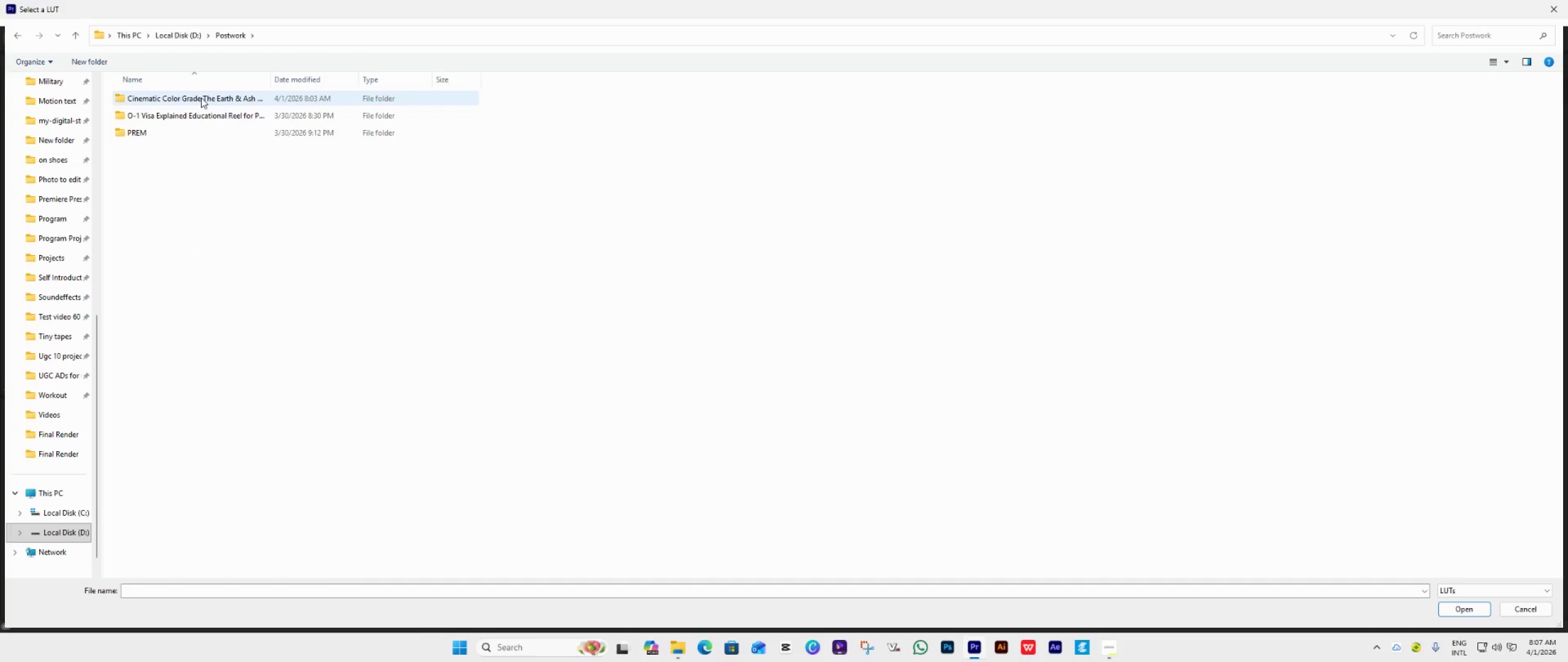 
double_click([201, 97])
 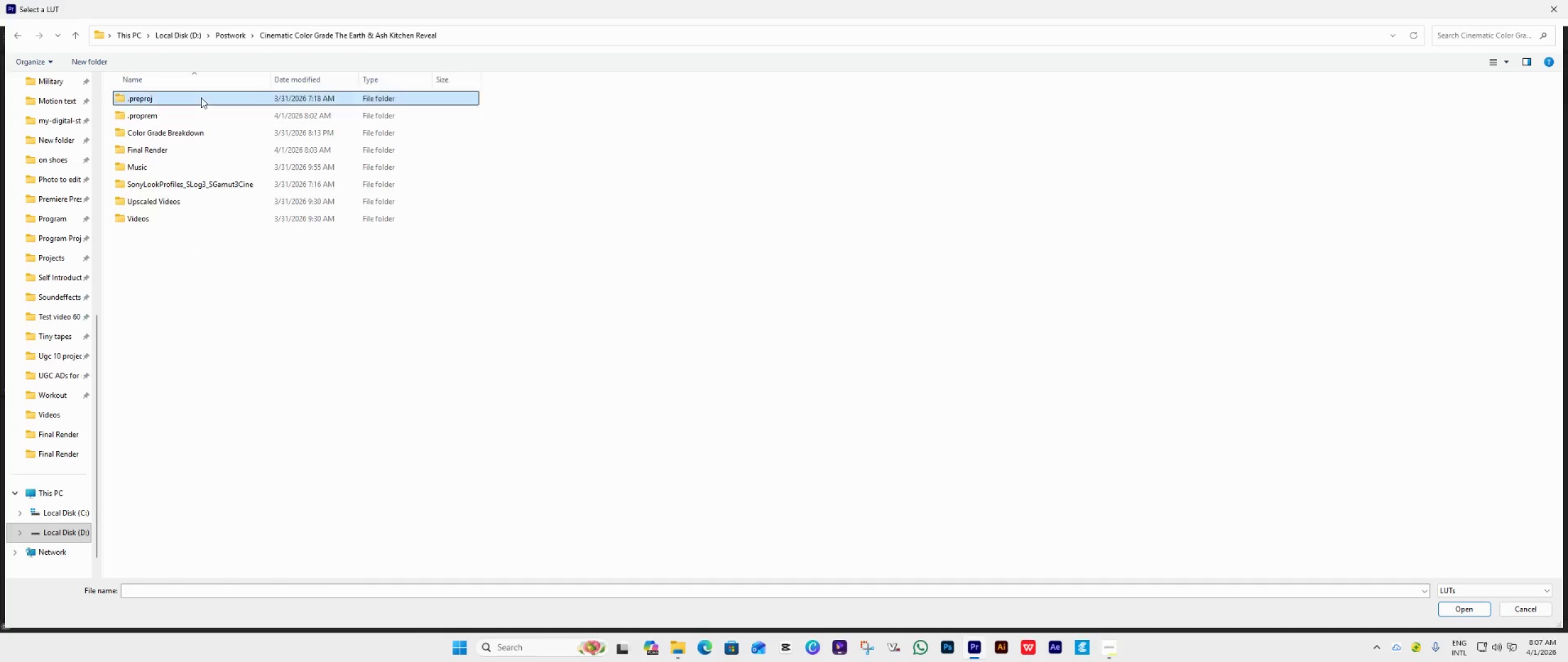 
triple_click([201, 97])
 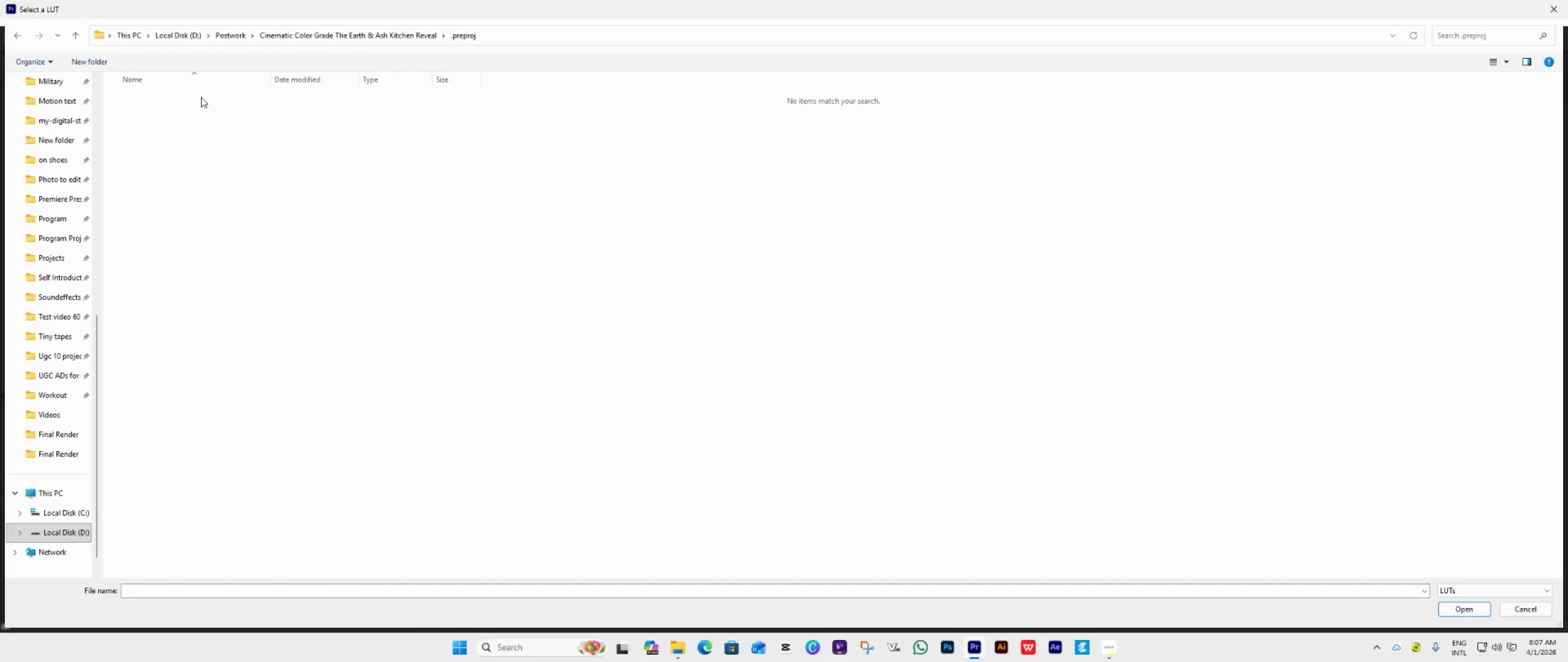 
triple_click([201, 97])
 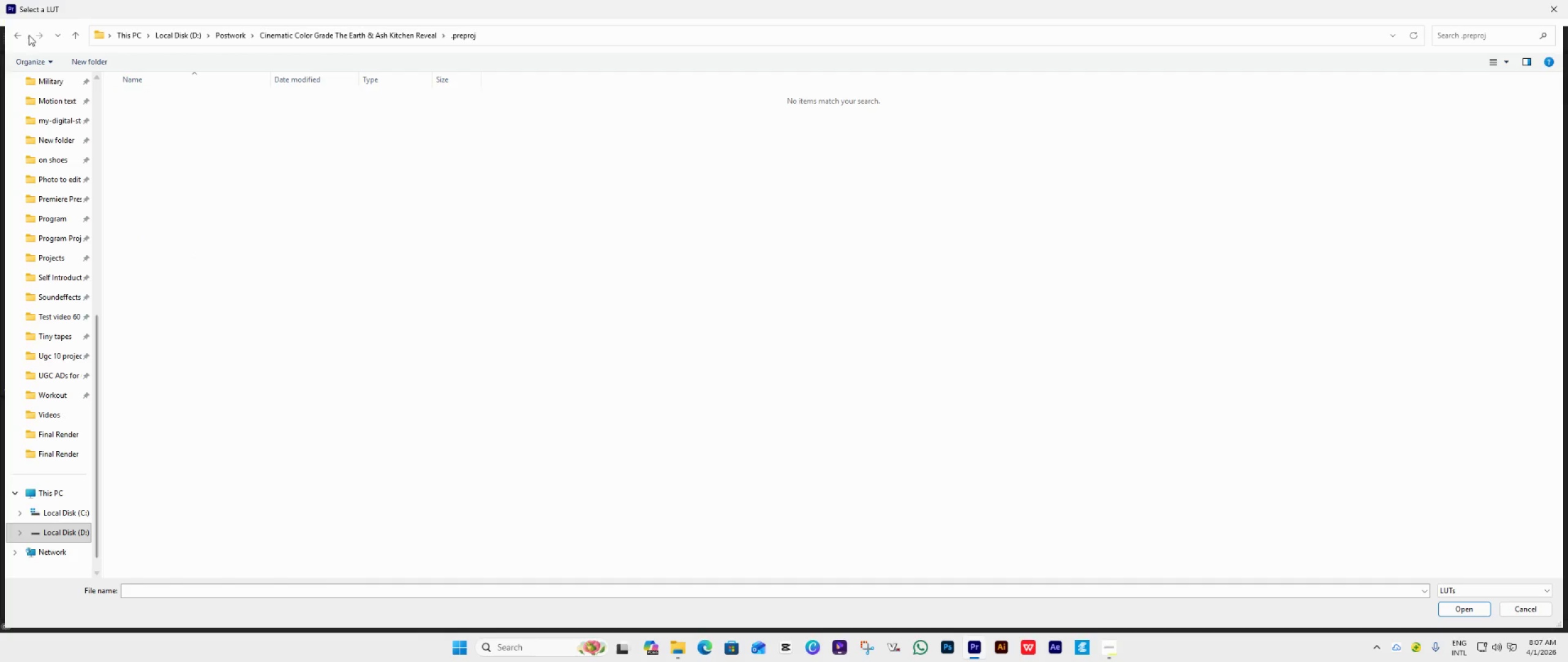 
left_click([18, 28])
 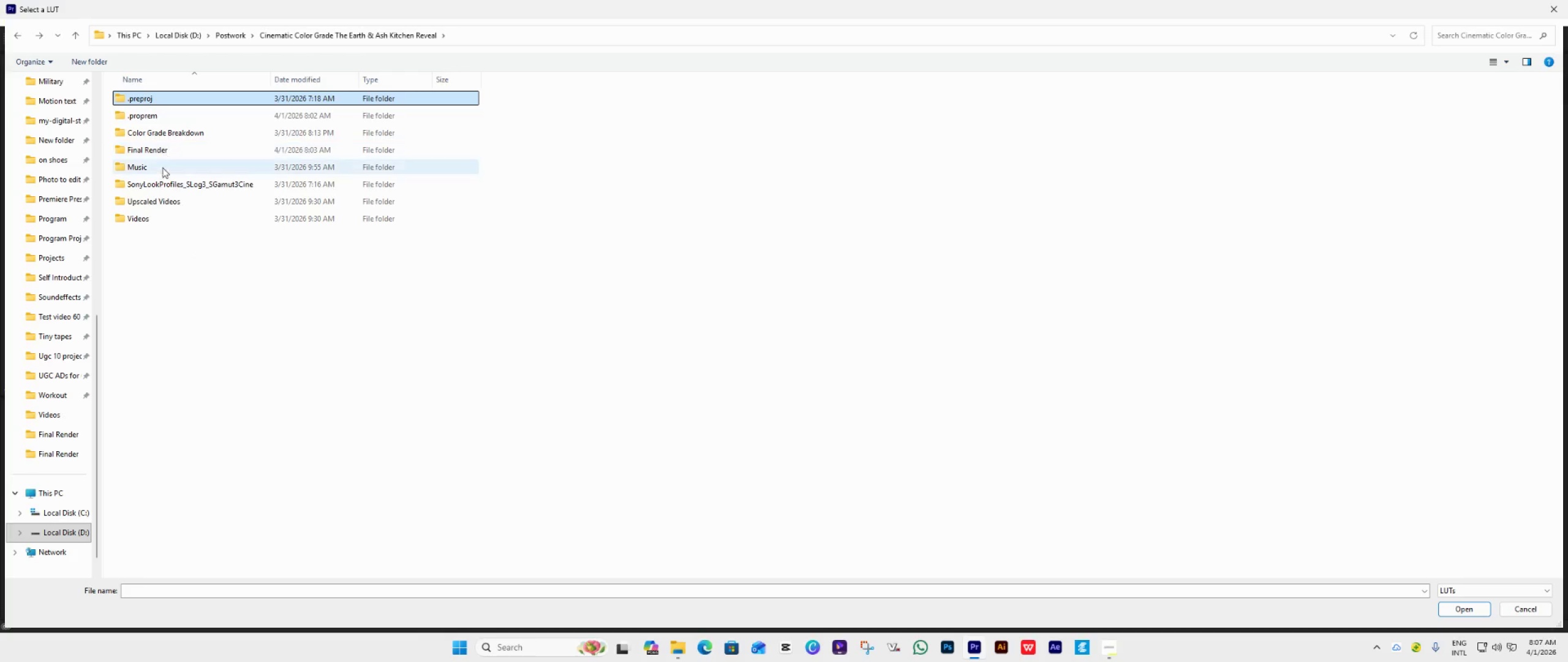 
double_click([160, 187])
 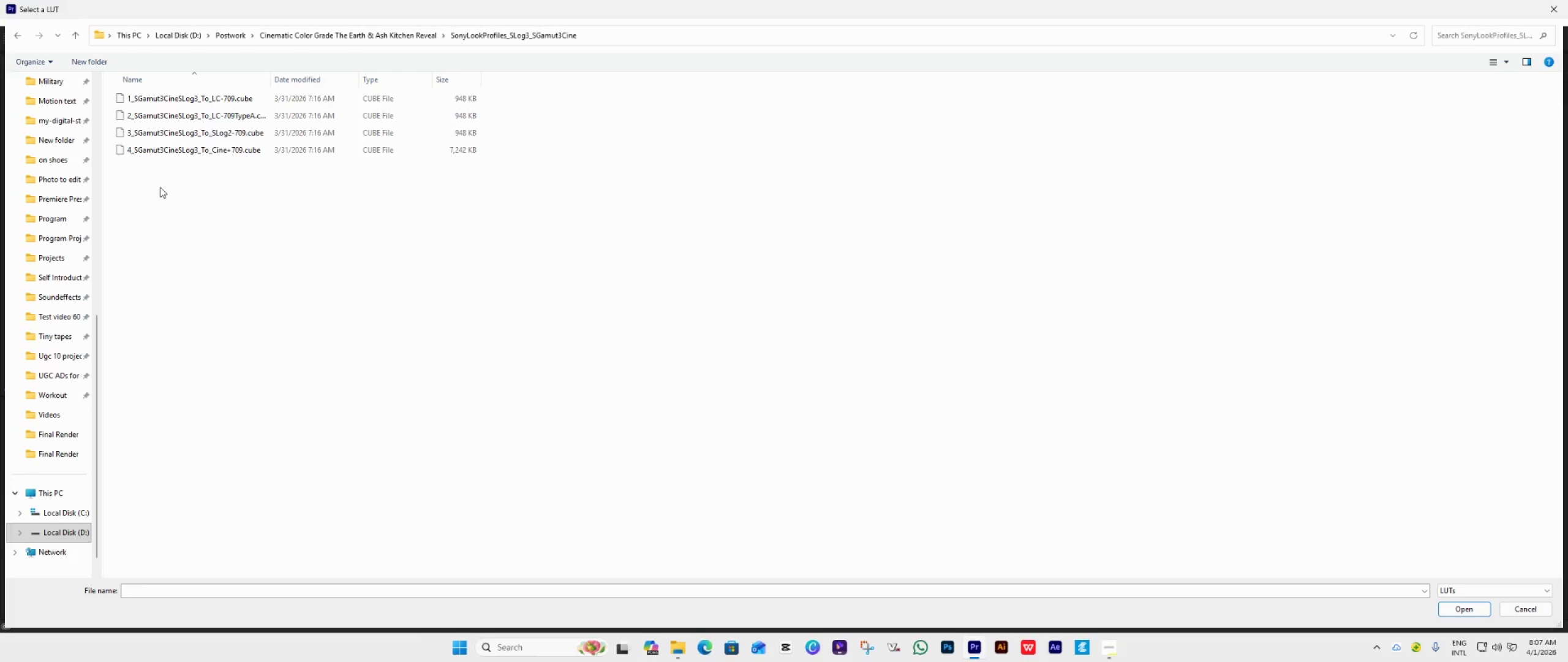 
triple_click([160, 187])
 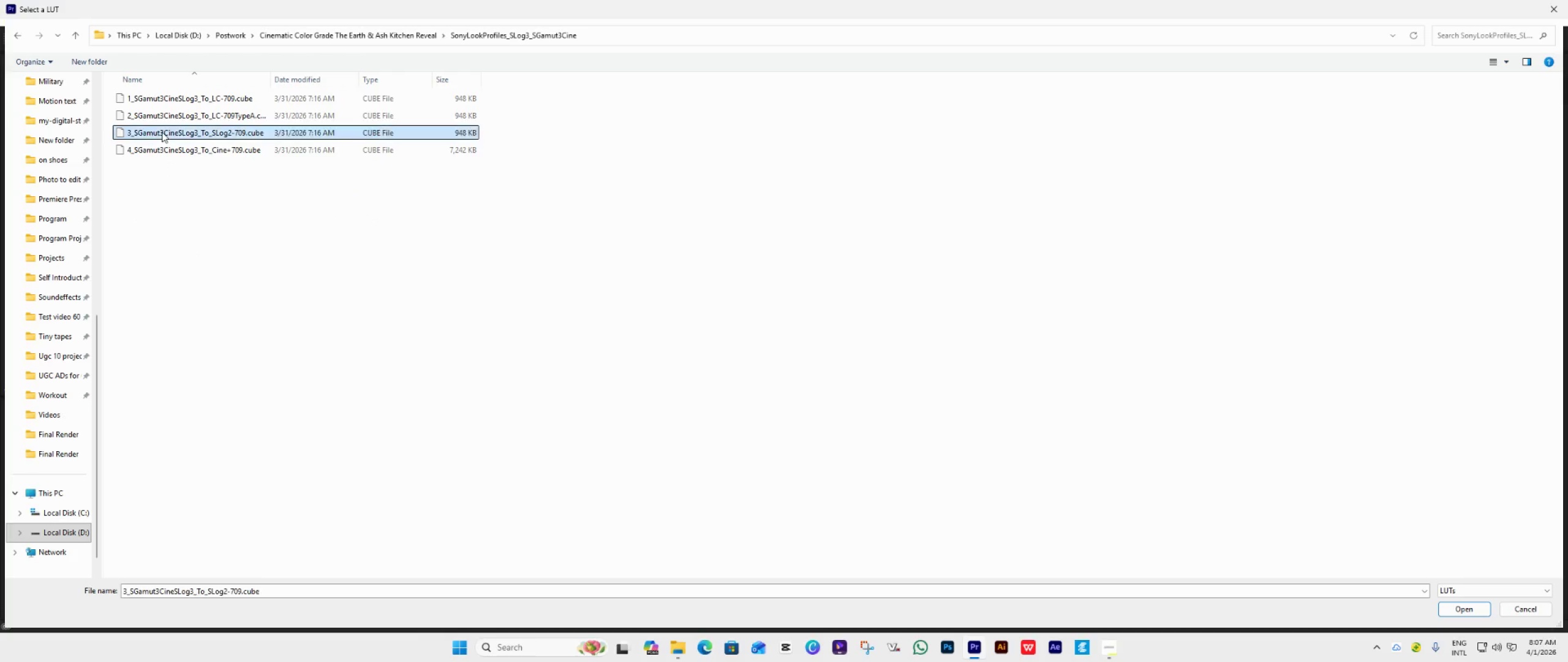 
double_click([162, 132])
 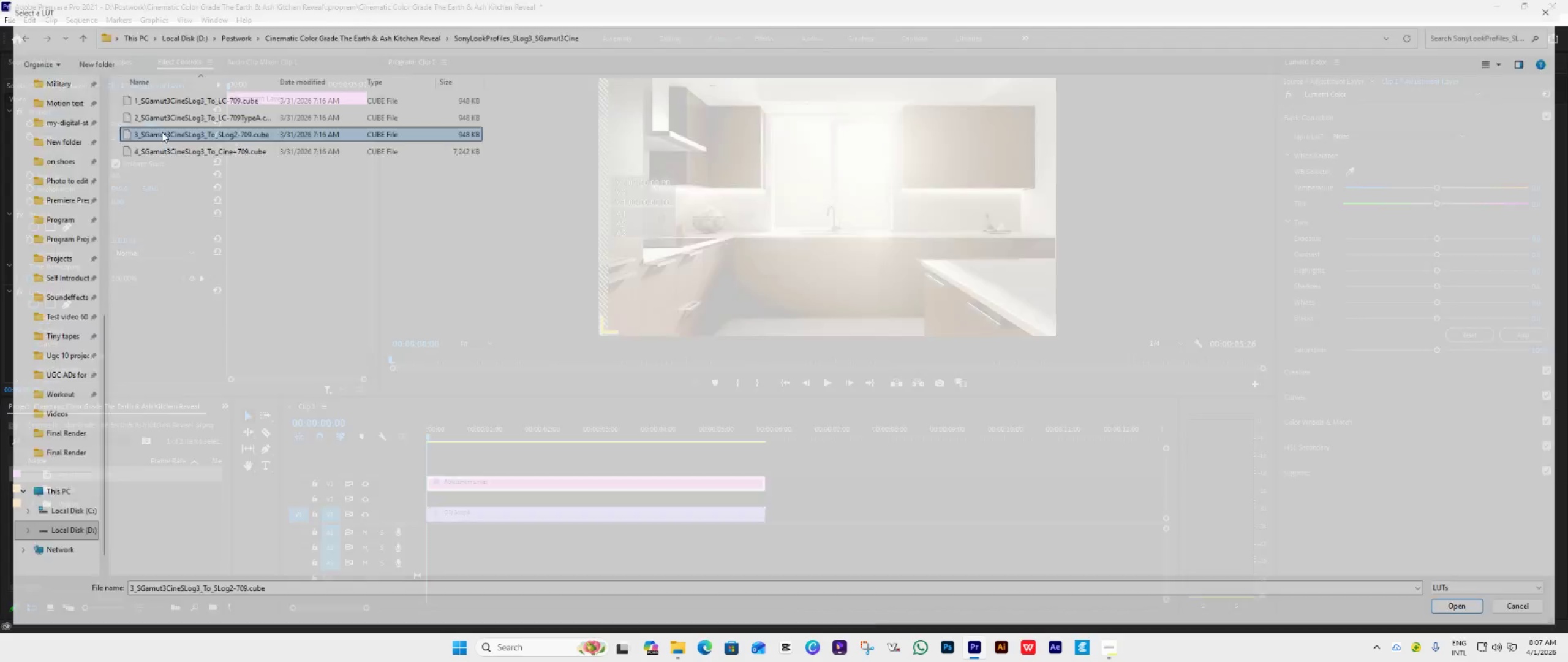 
triple_click([162, 132])
 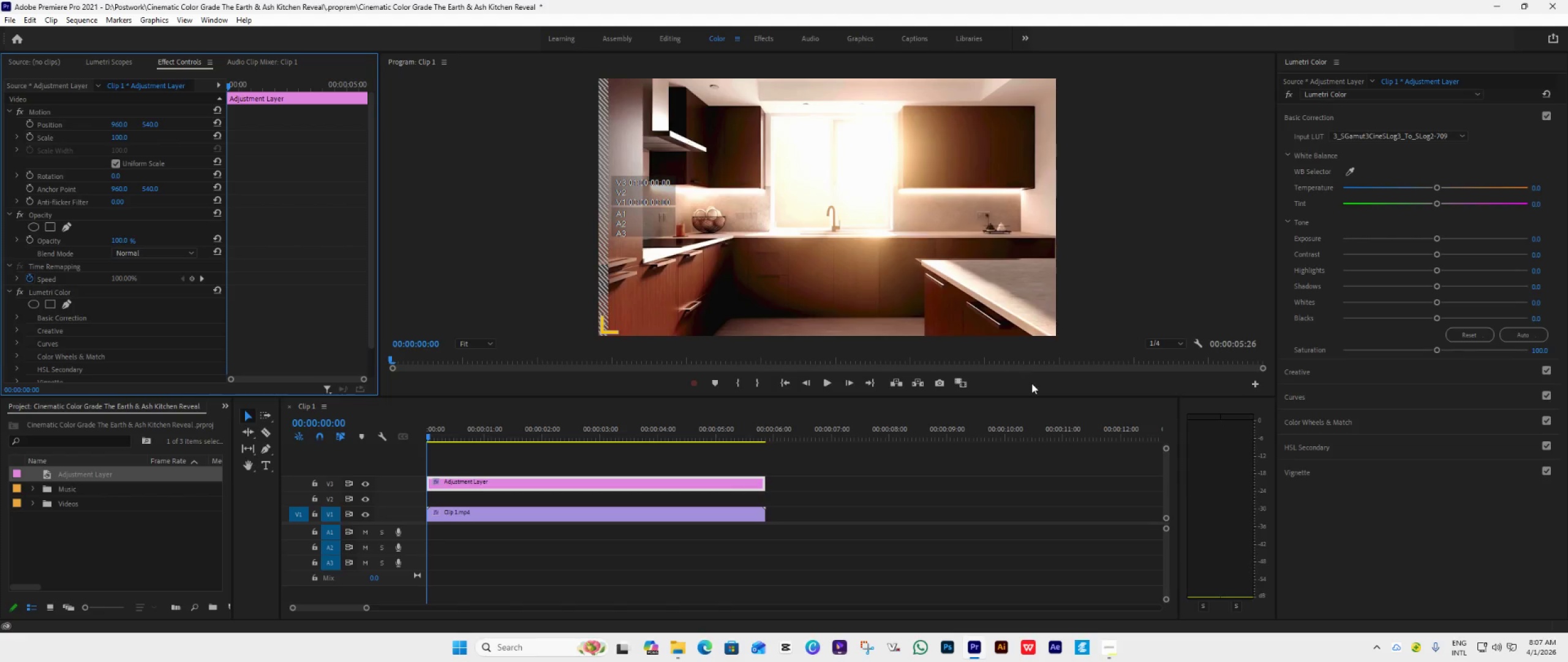 
left_click([587, 514])
 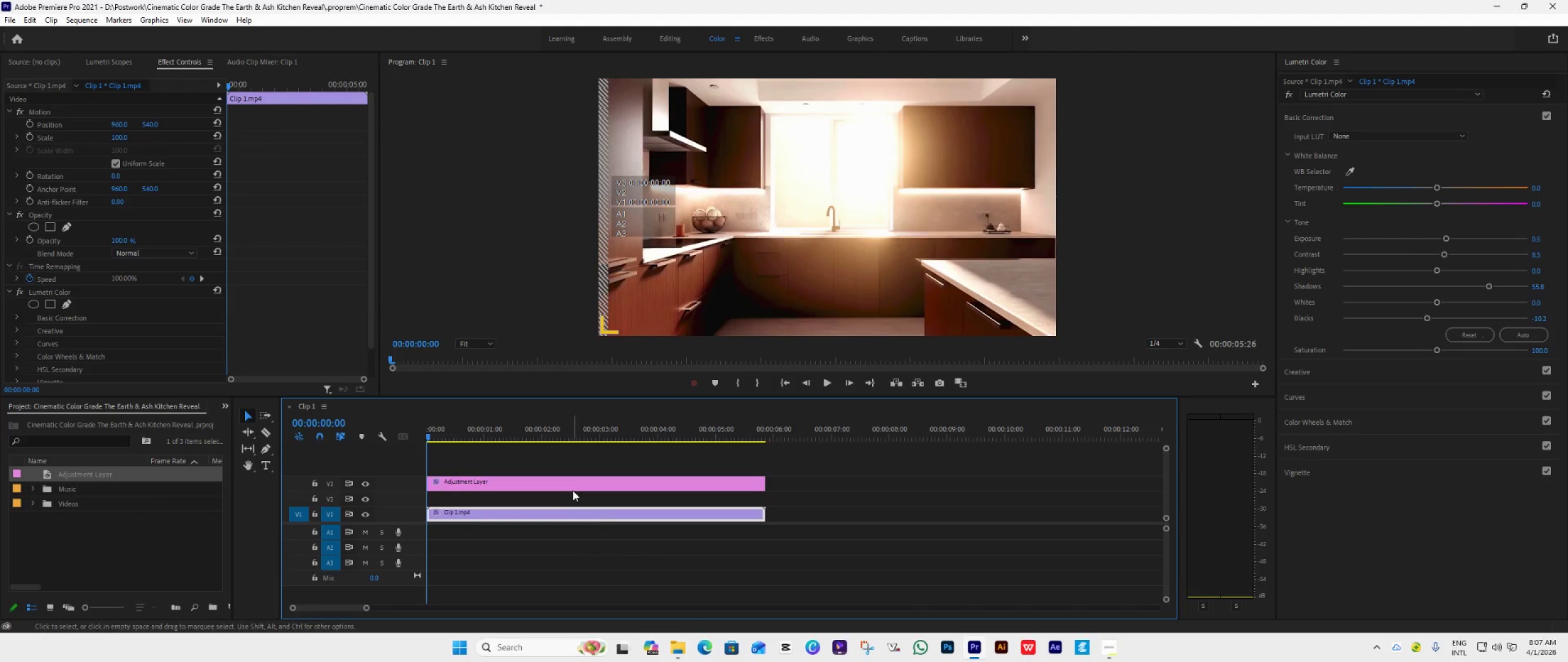 
left_click([573, 490])
 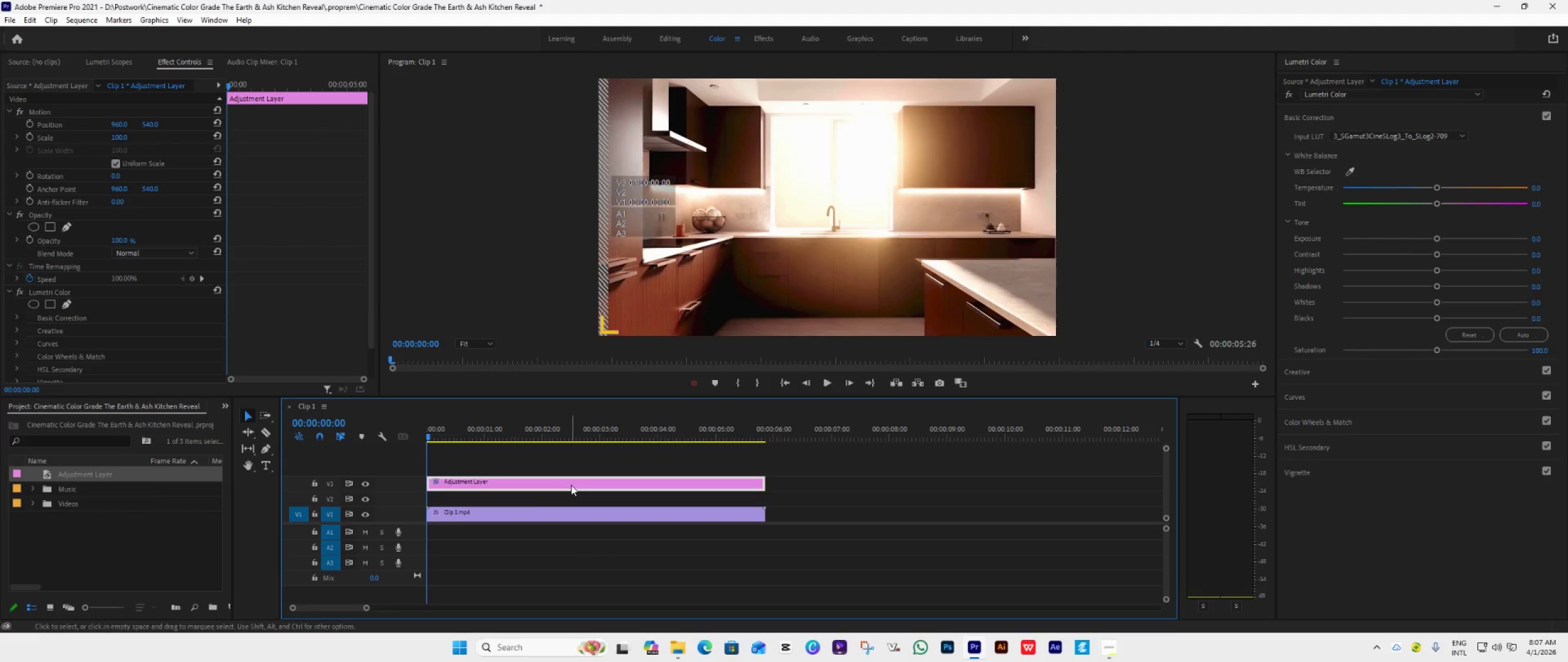 
left_click_drag(start_coordinate=[571, 485], to_coordinate=[575, 463])
 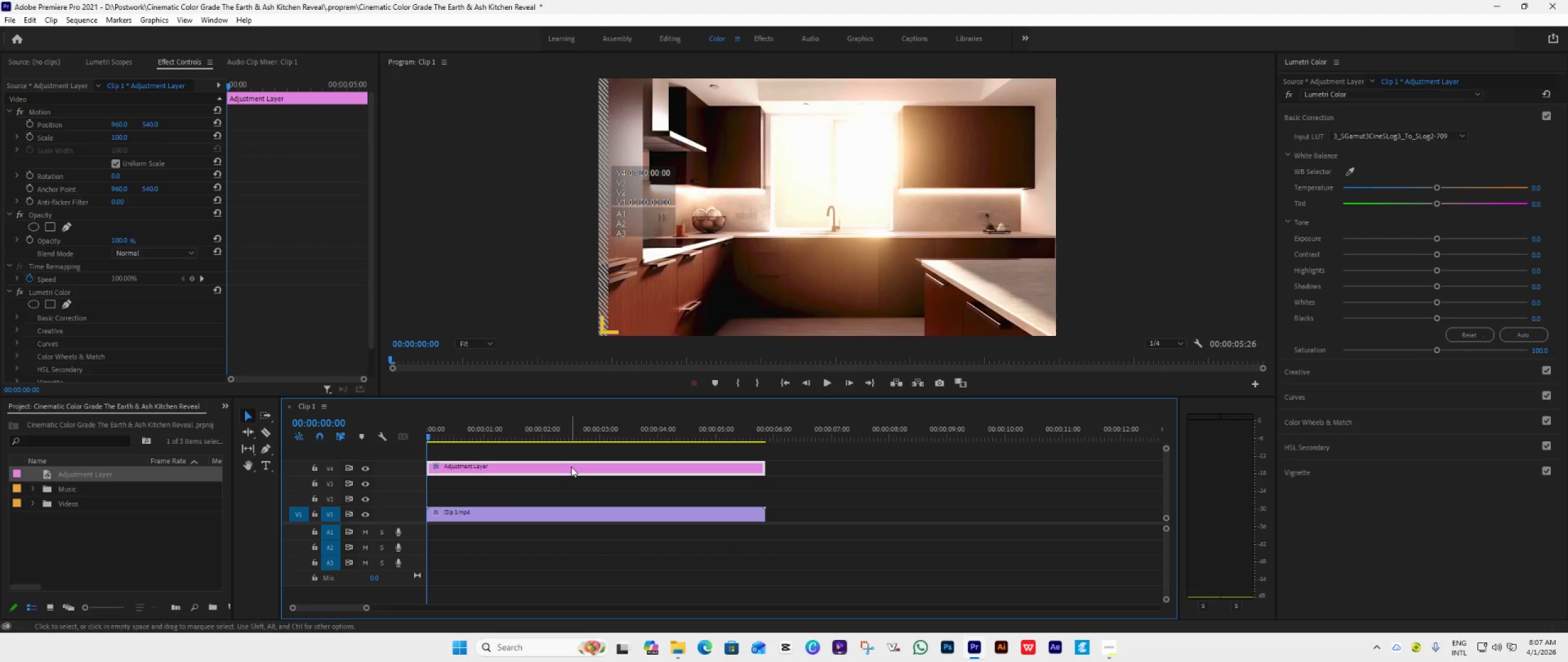 
left_click_drag(start_coordinate=[571, 466], to_coordinate=[573, 453])
 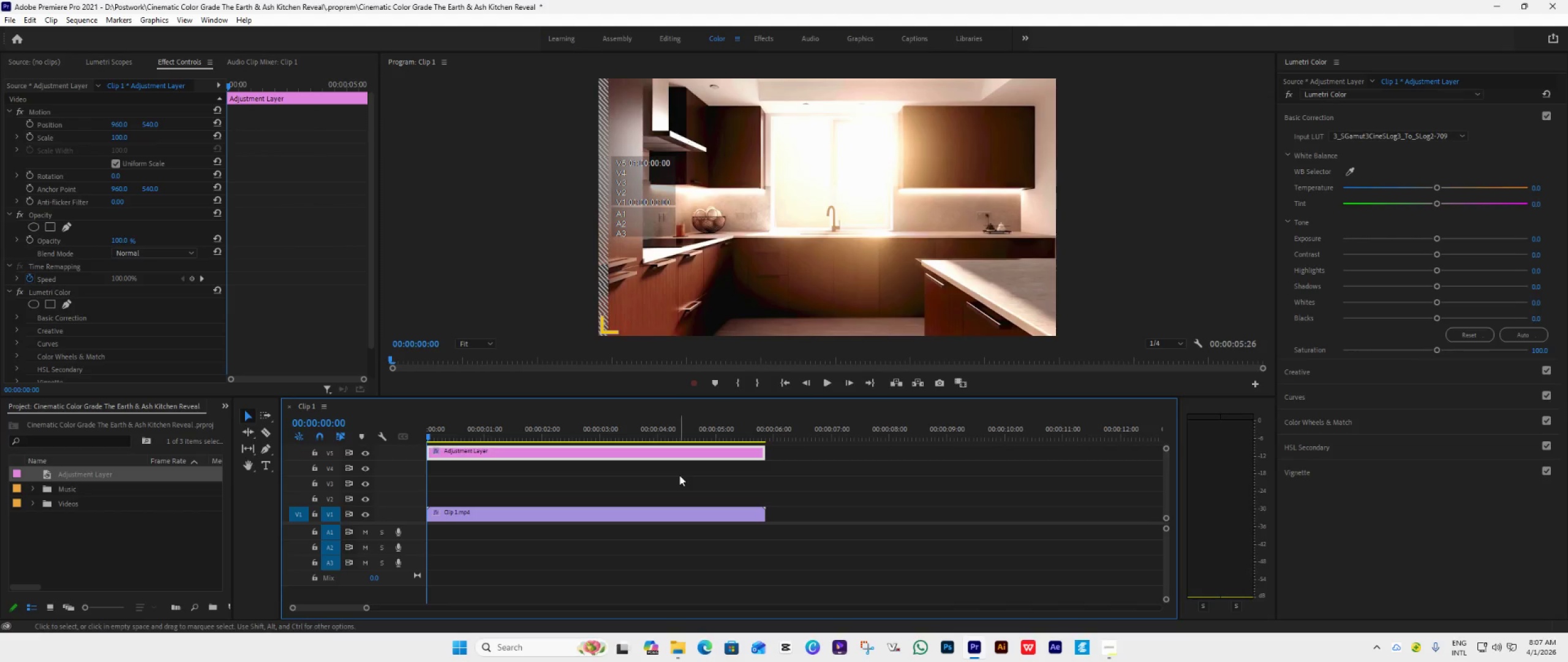 
wait(7.56)
 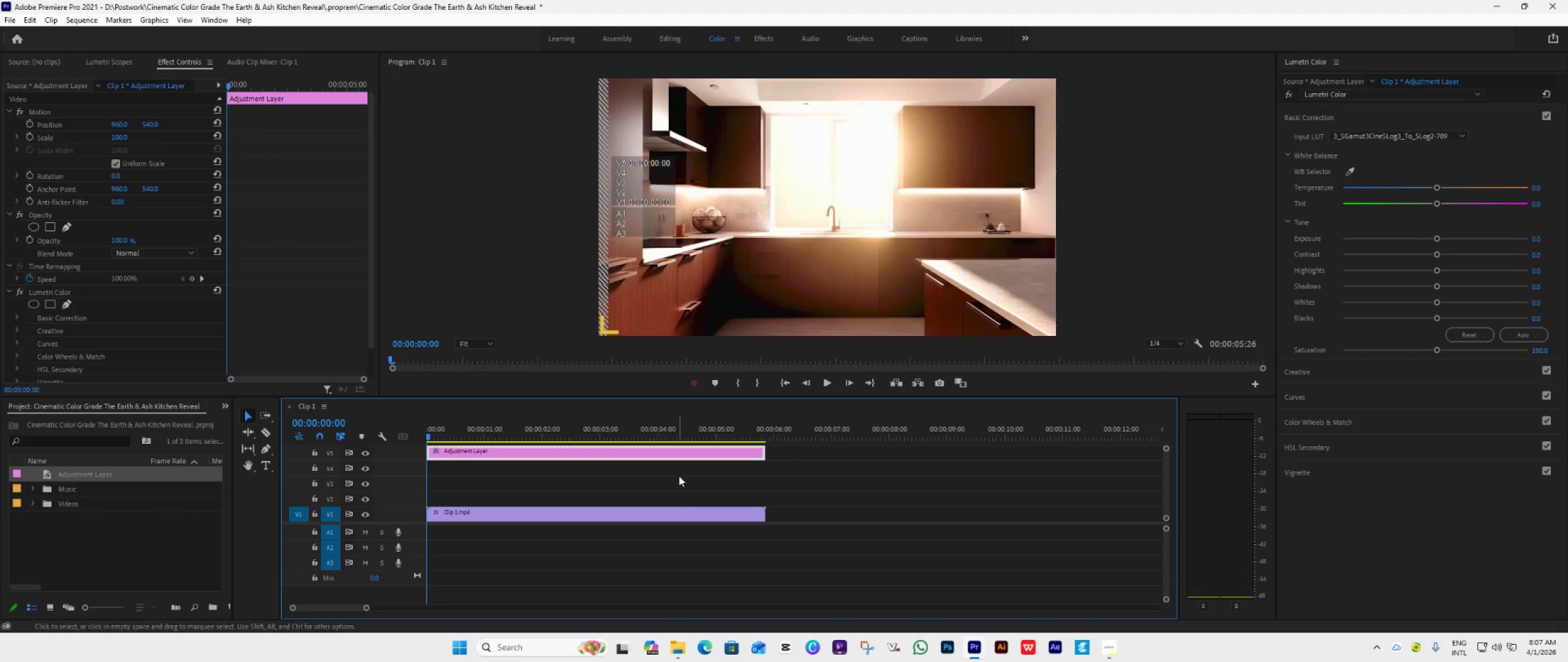 
left_click([750, 515])
 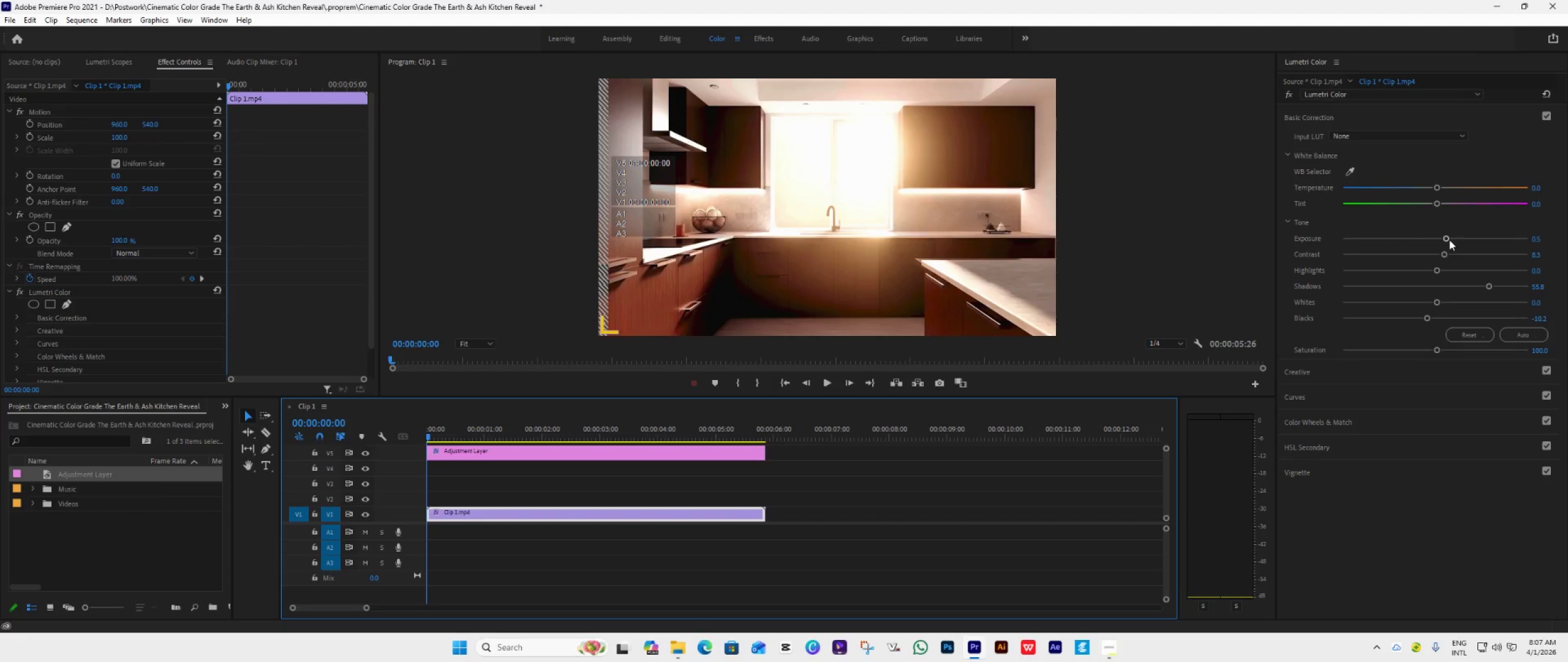 
left_click_drag(start_coordinate=[1447, 239], to_coordinate=[1442, 243])
 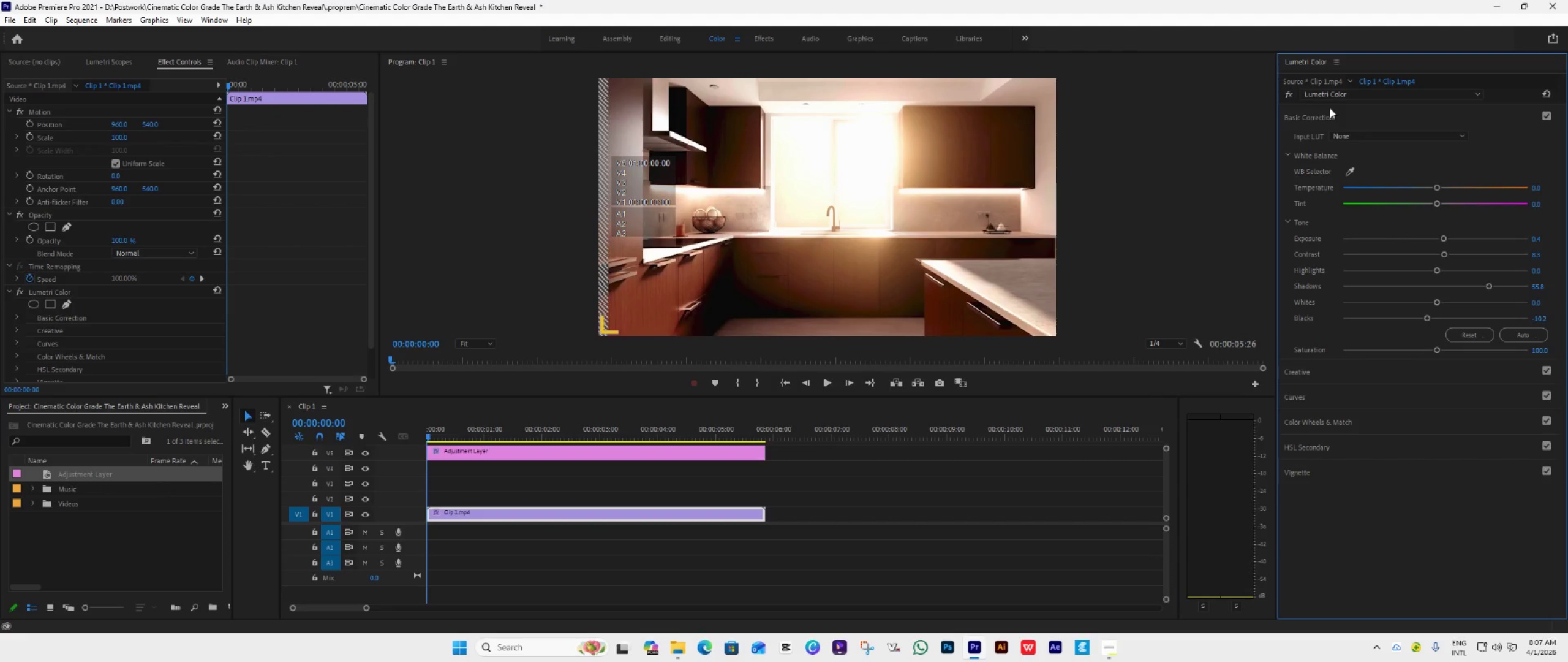 
left_click([1323, 115])
 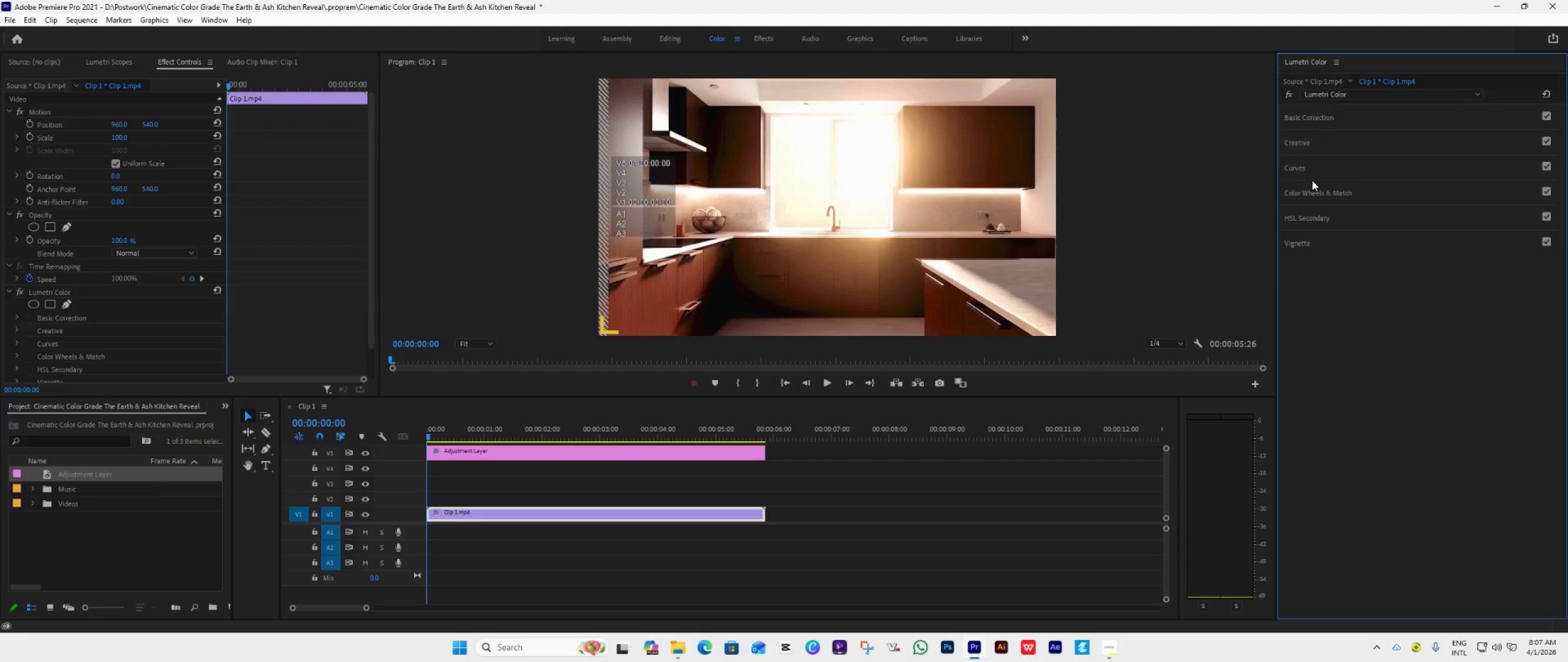 
double_click([1319, 187])
 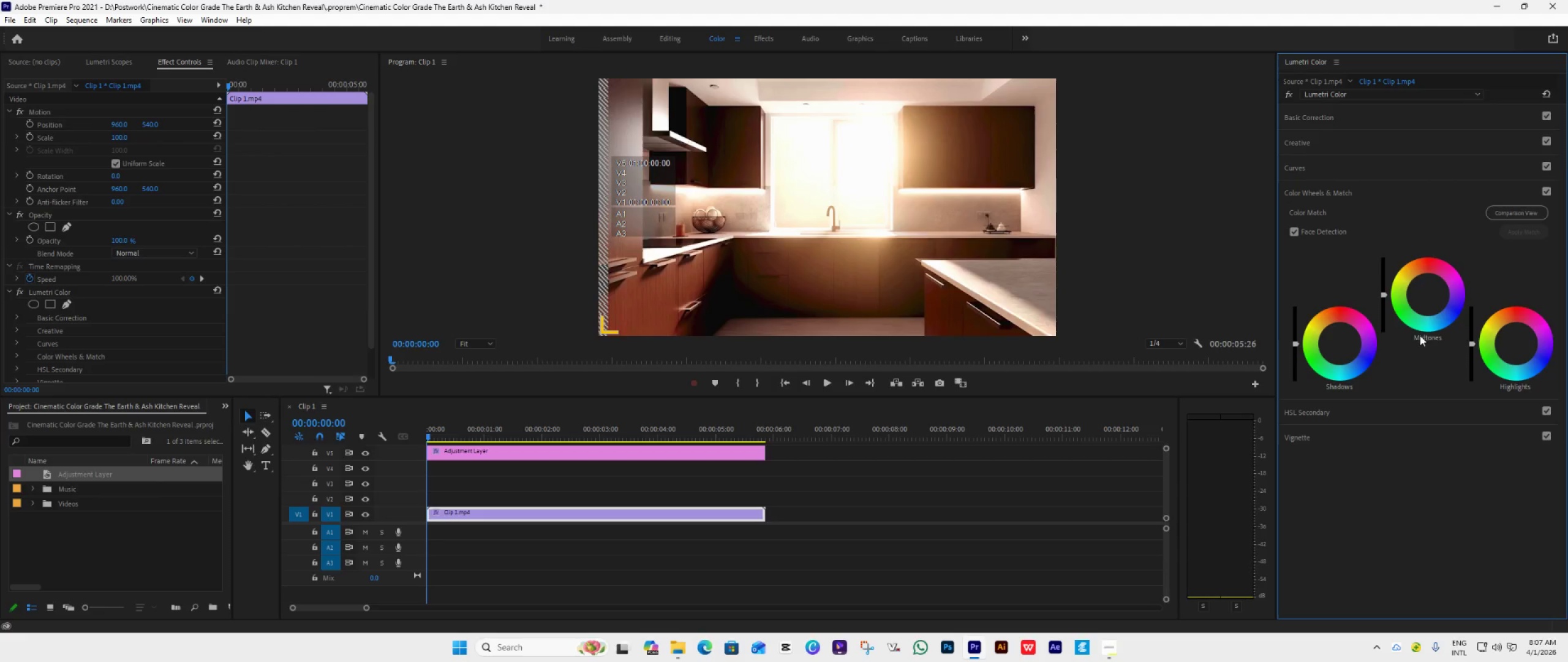 
left_click_drag(start_coordinate=[1473, 344], to_coordinate=[1436, 555])
 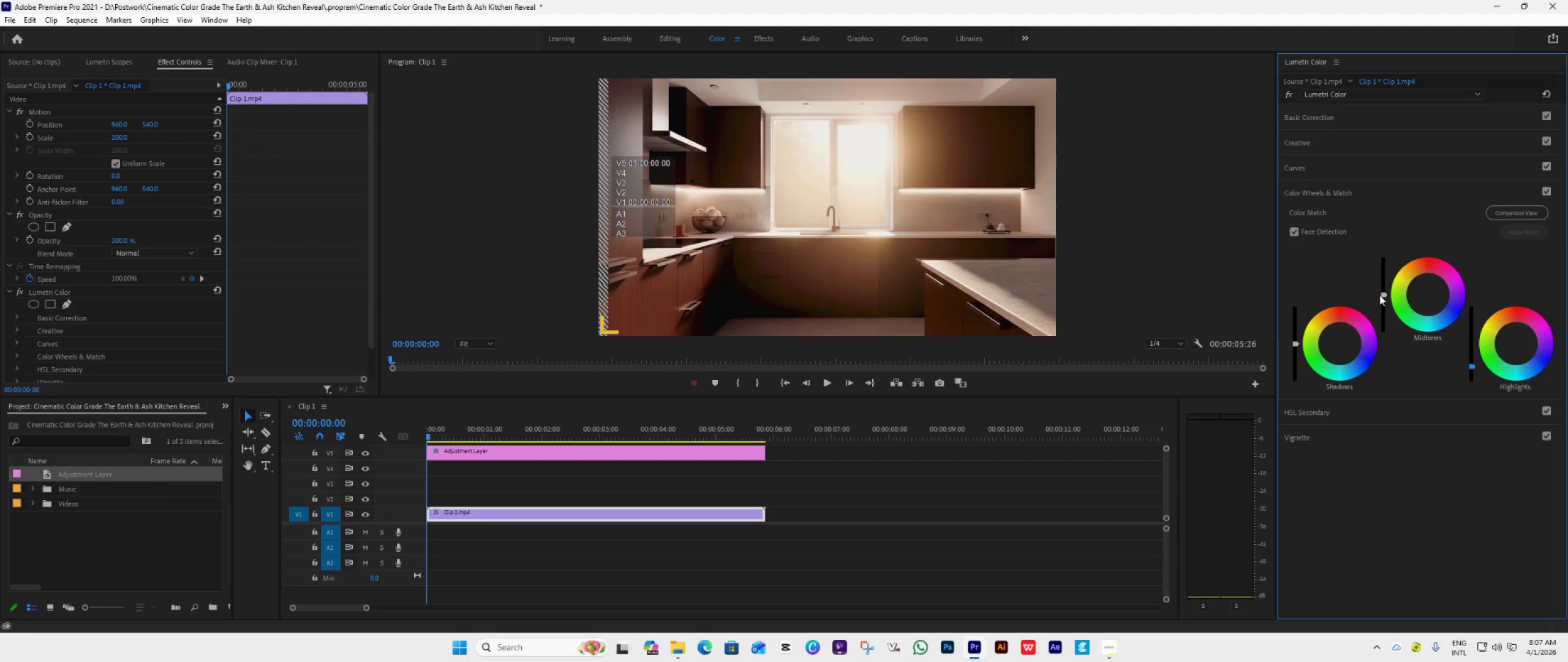 
left_click_drag(start_coordinate=[1384, 293], to_coordinate=[1391, 323])
 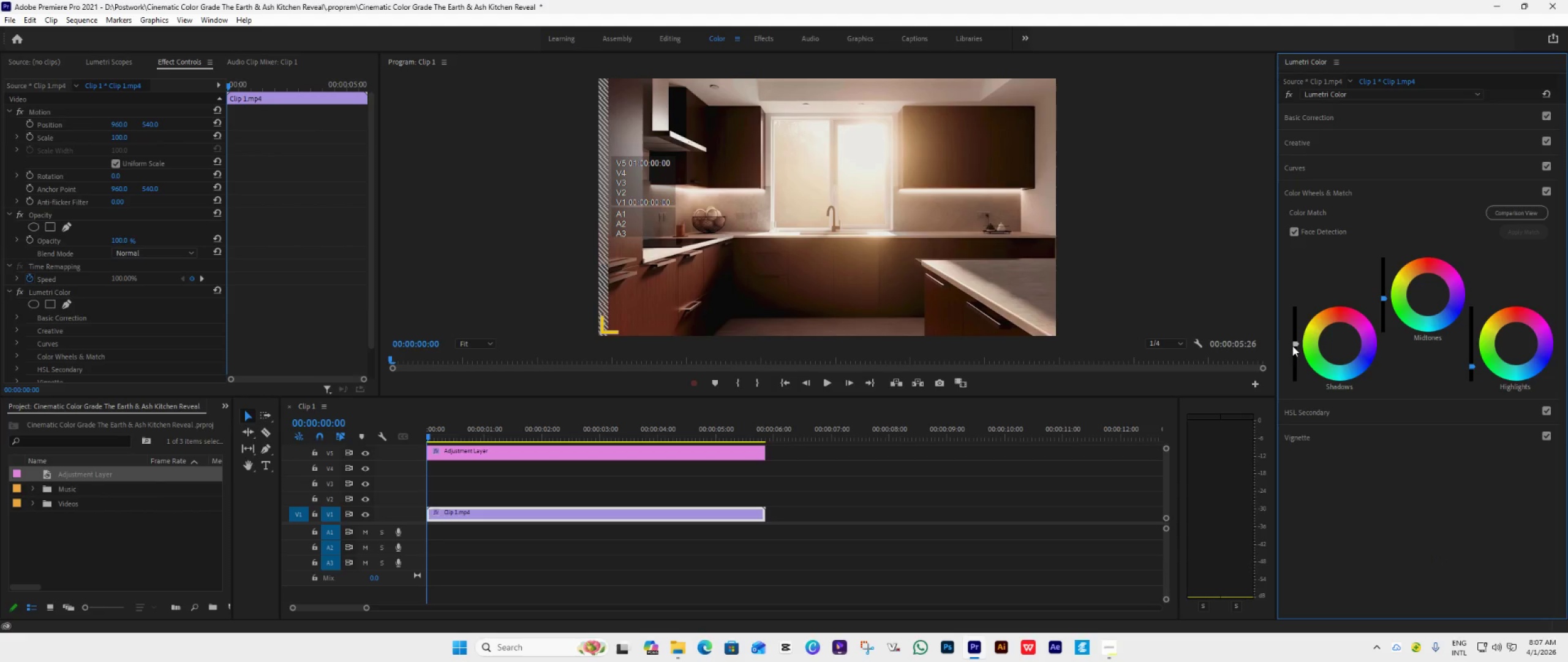 
left_click_drag(start_coordinate=[1292, 344], to_coordinate=[1301, 315])
 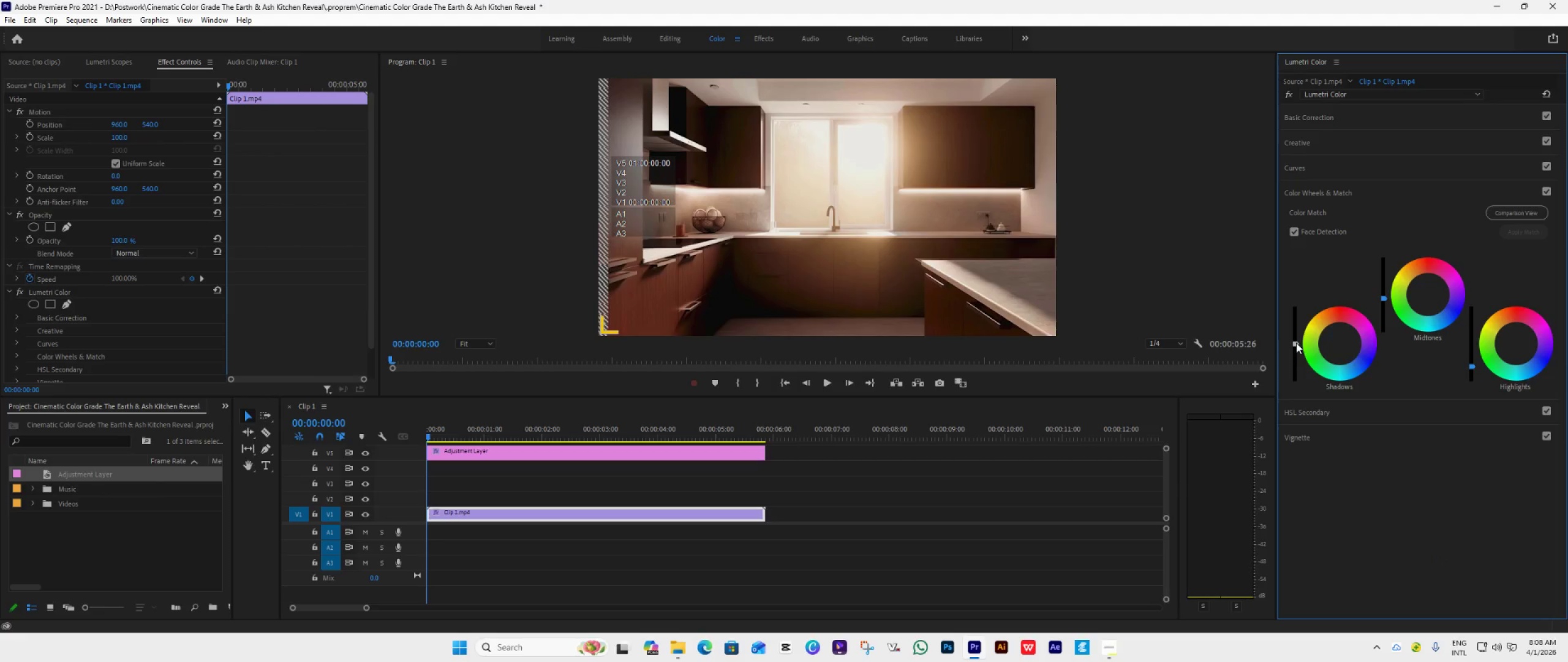 
left_click_drag(start_coordinate=[1296, 343], to_coordinate=[1341, 126])
 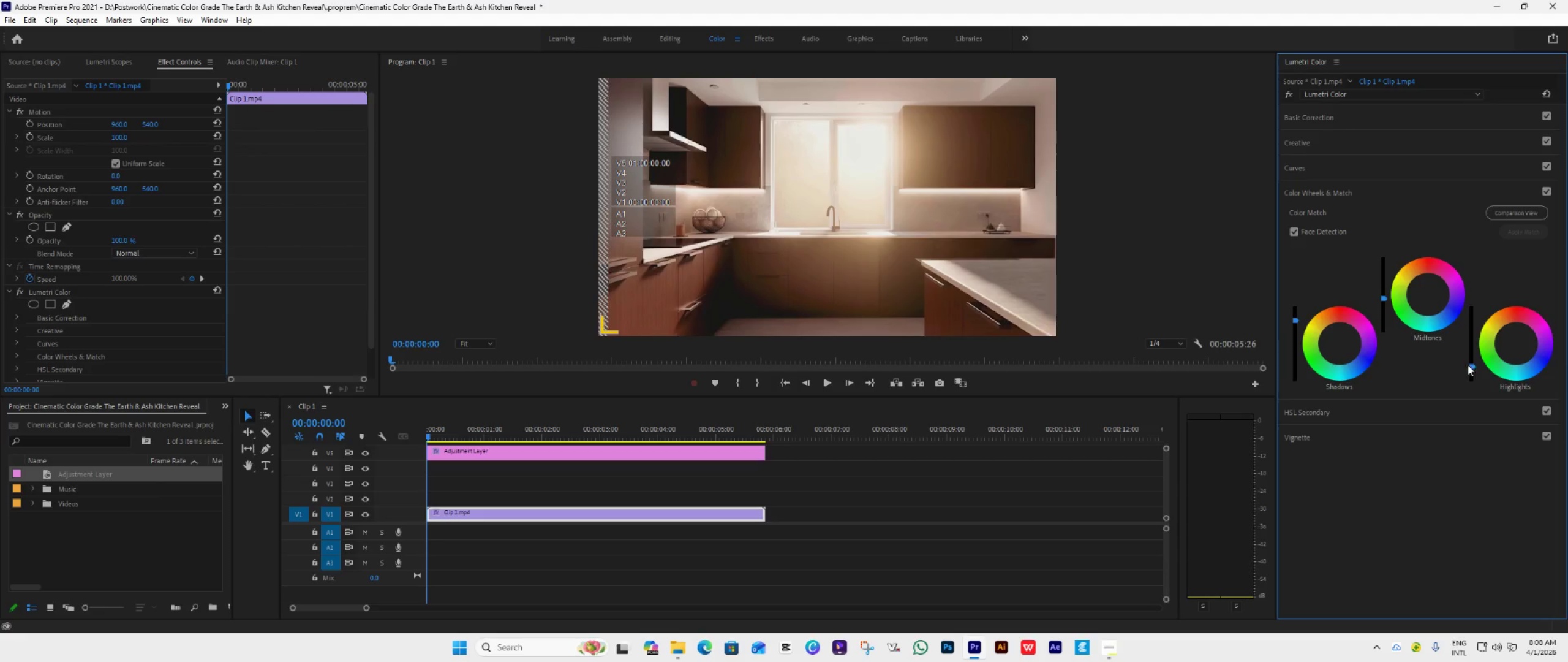 
left_click_drag(start_coordinate=[1471, 366], to_coordinate=[1468, 384])
 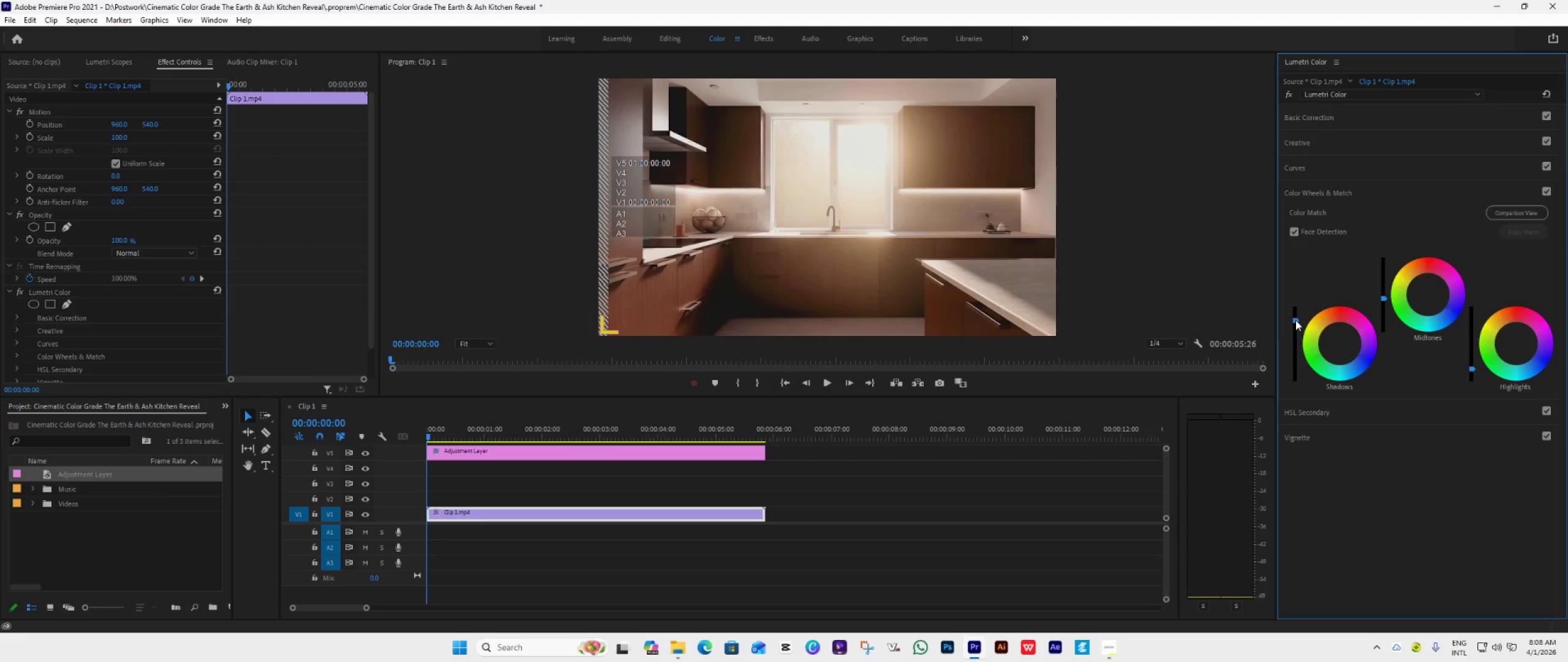 
wait(13.3)
 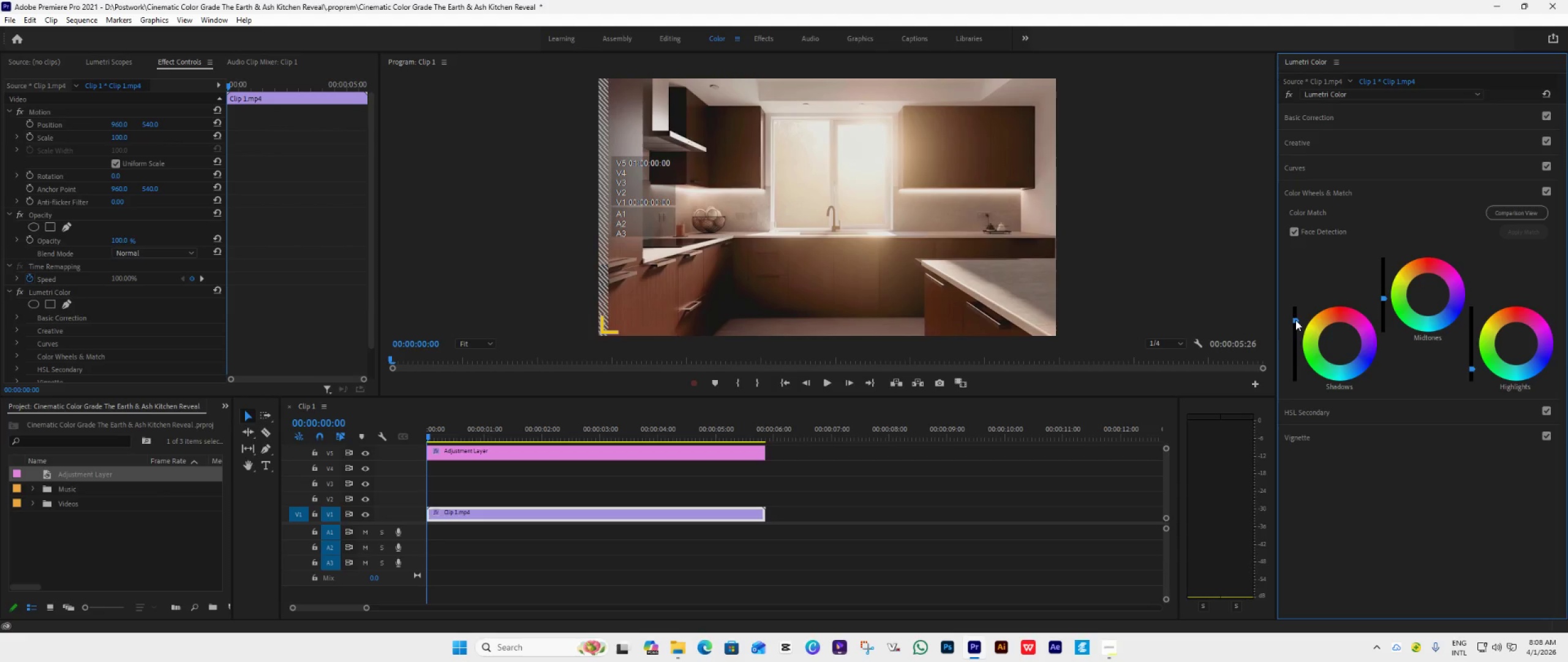 
double_click([488, 472])
 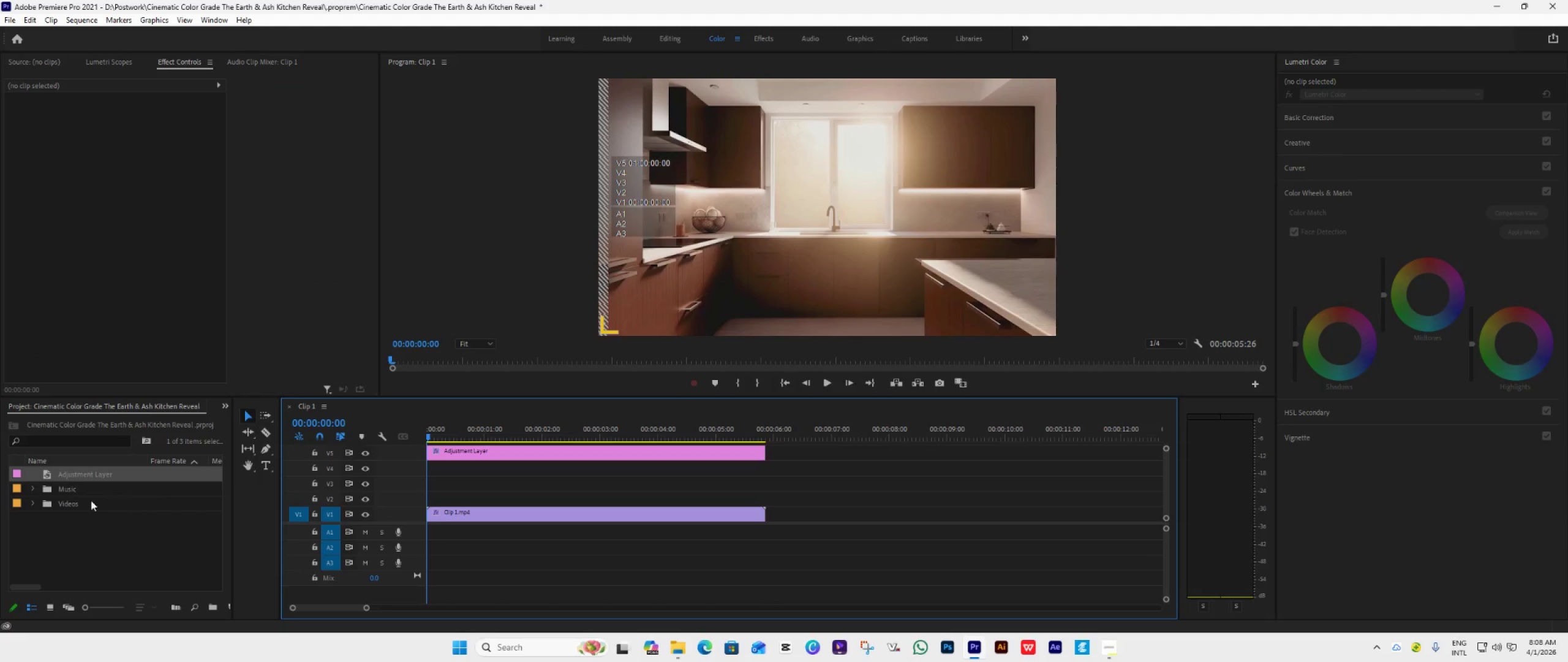 
left_click_drag(start_coordinate=[97, 476], to_coordinate=[423, 470])
 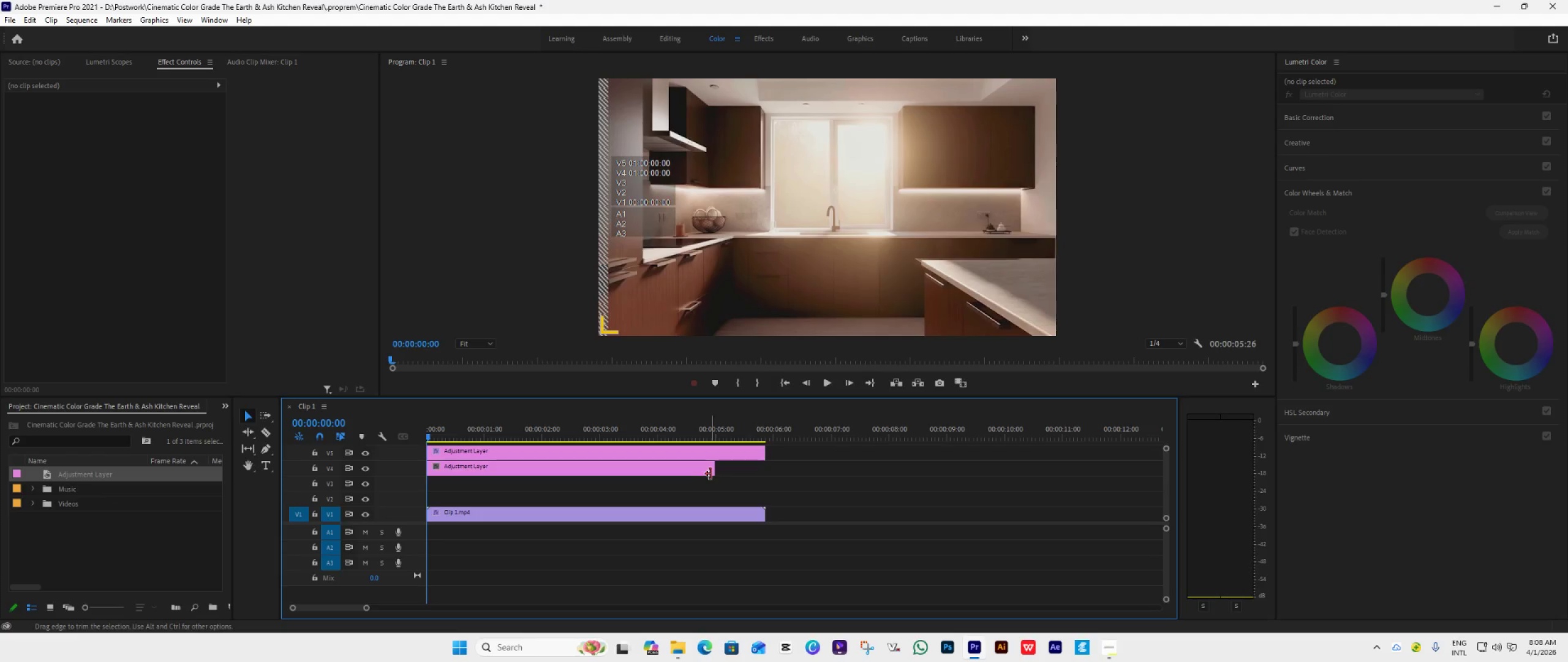 
left_click_drag(start_coordinate=[710, 474], to_coordinate=[763, 474])
 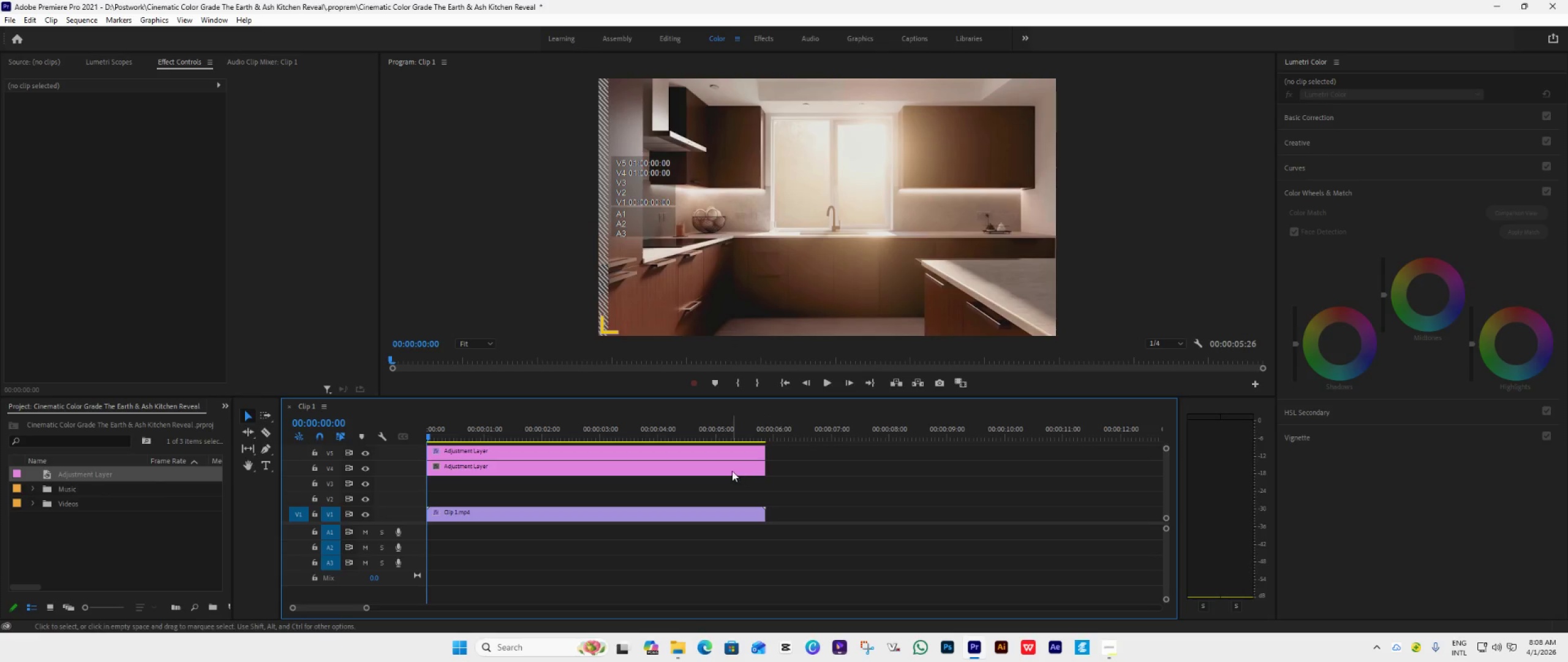 
left_click([732, 471])
 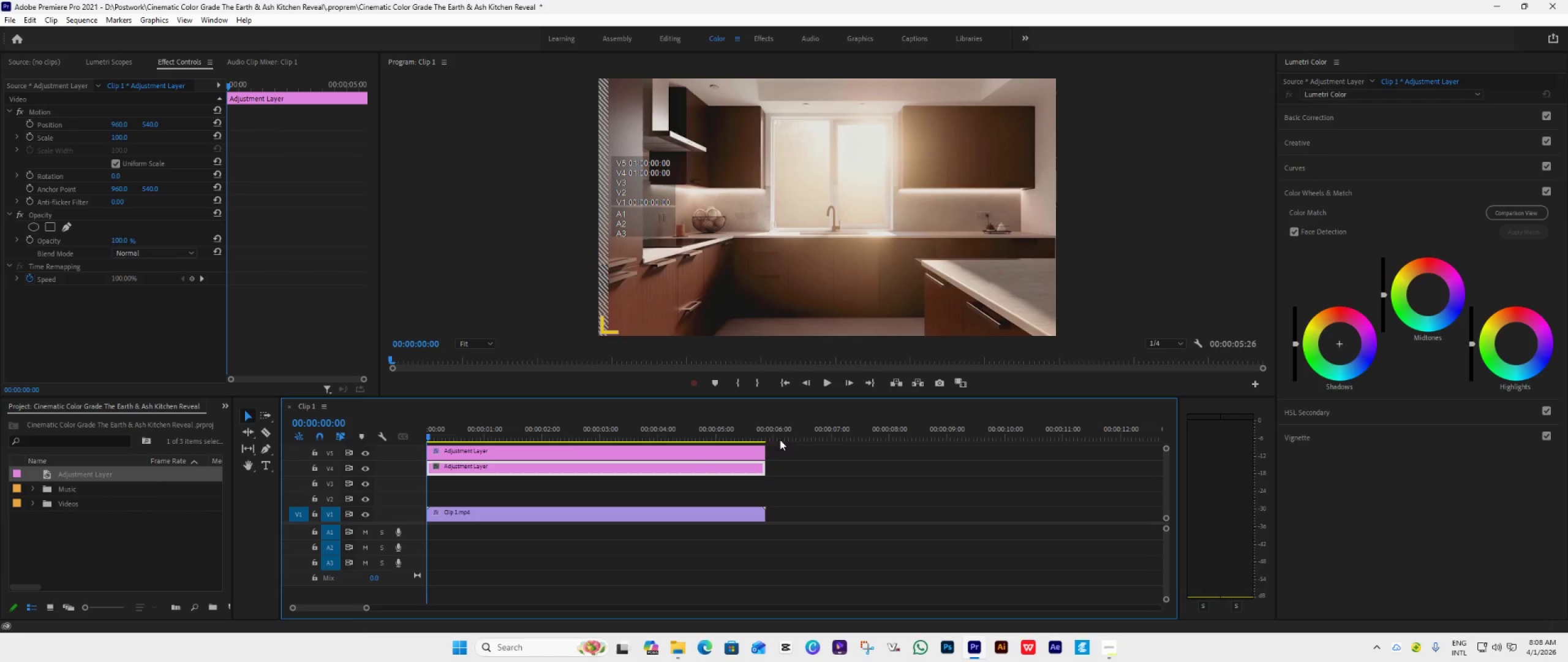 
left_click([574, 449])
 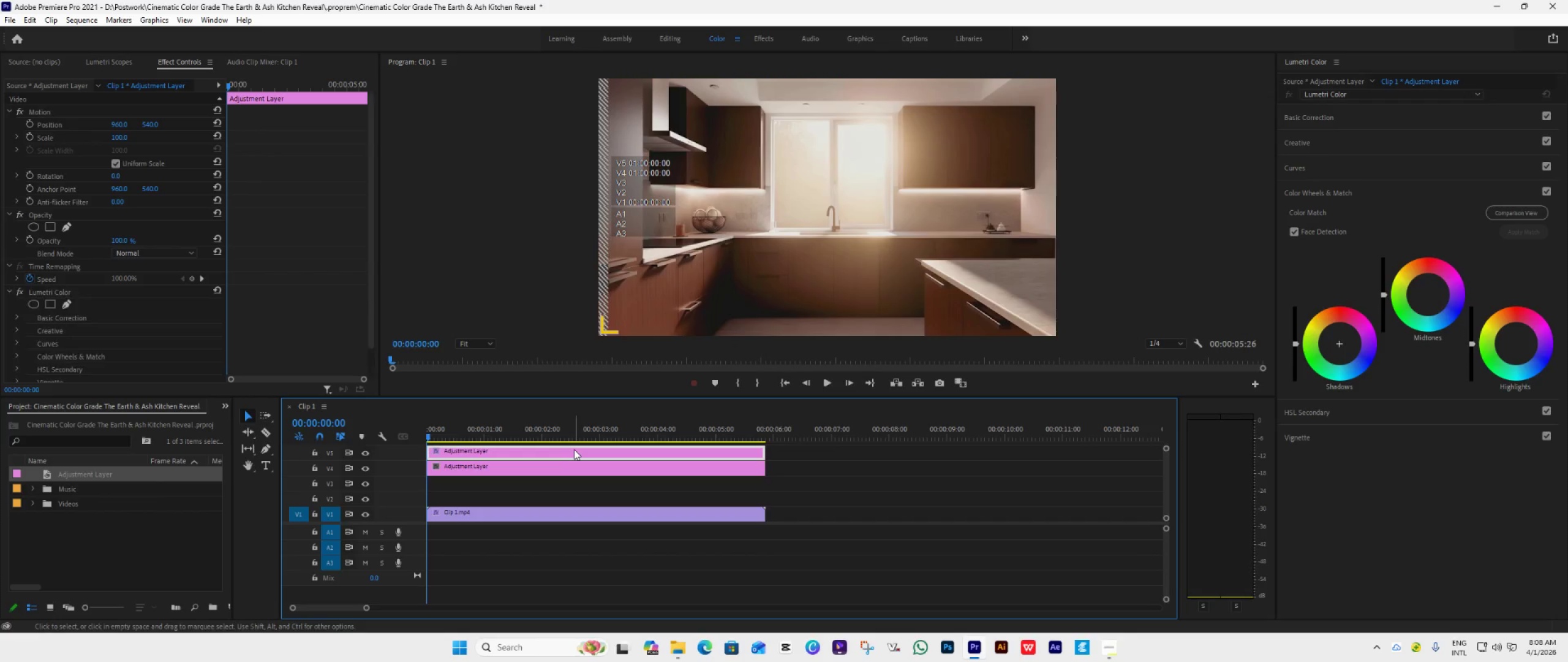 
right_click([574, 449])
 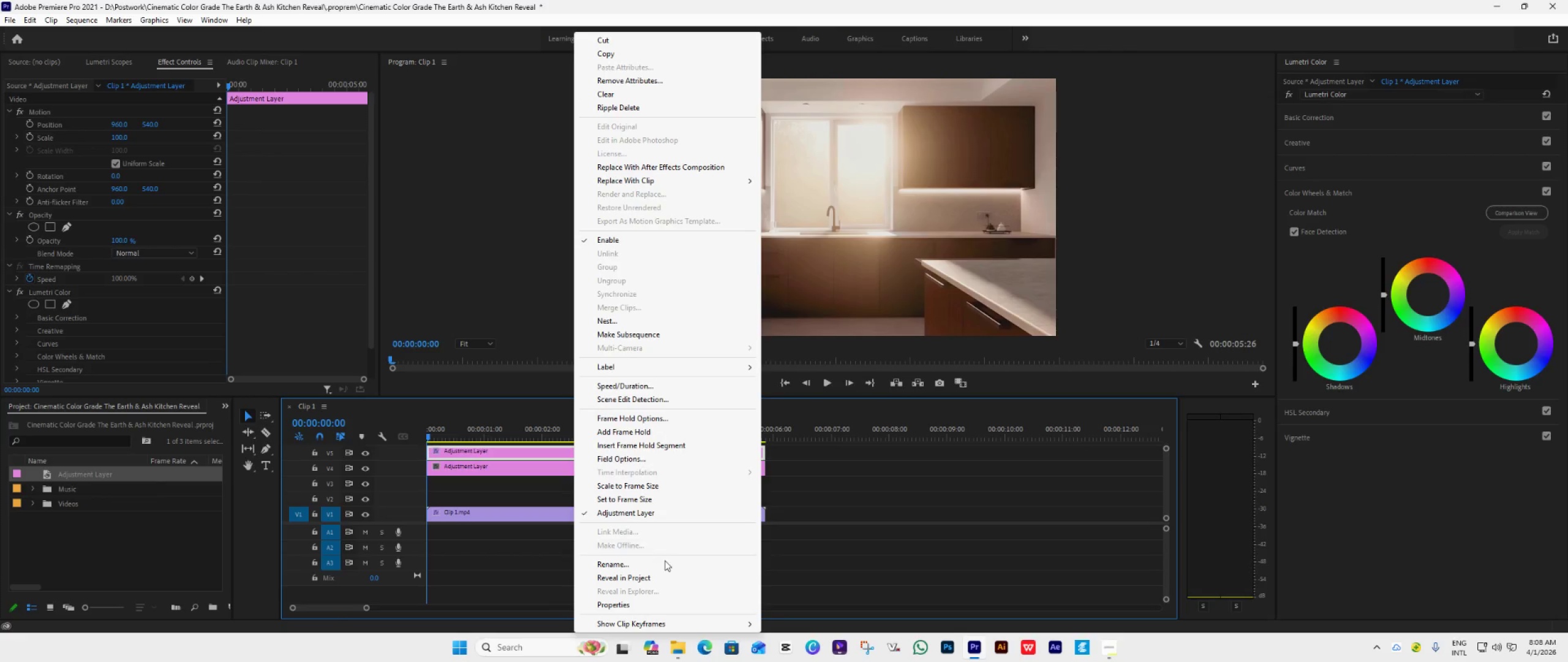 
left_click([640, 568])
 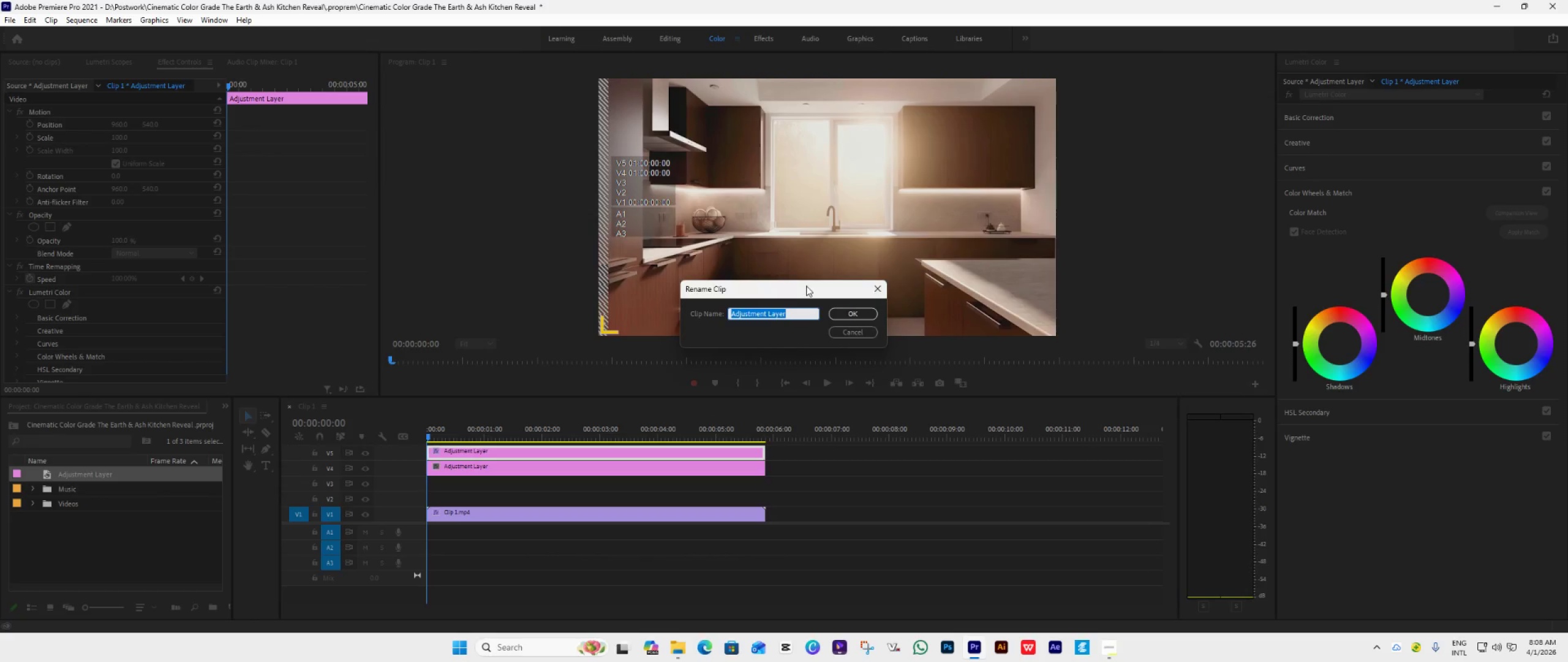 
type(Luts)
 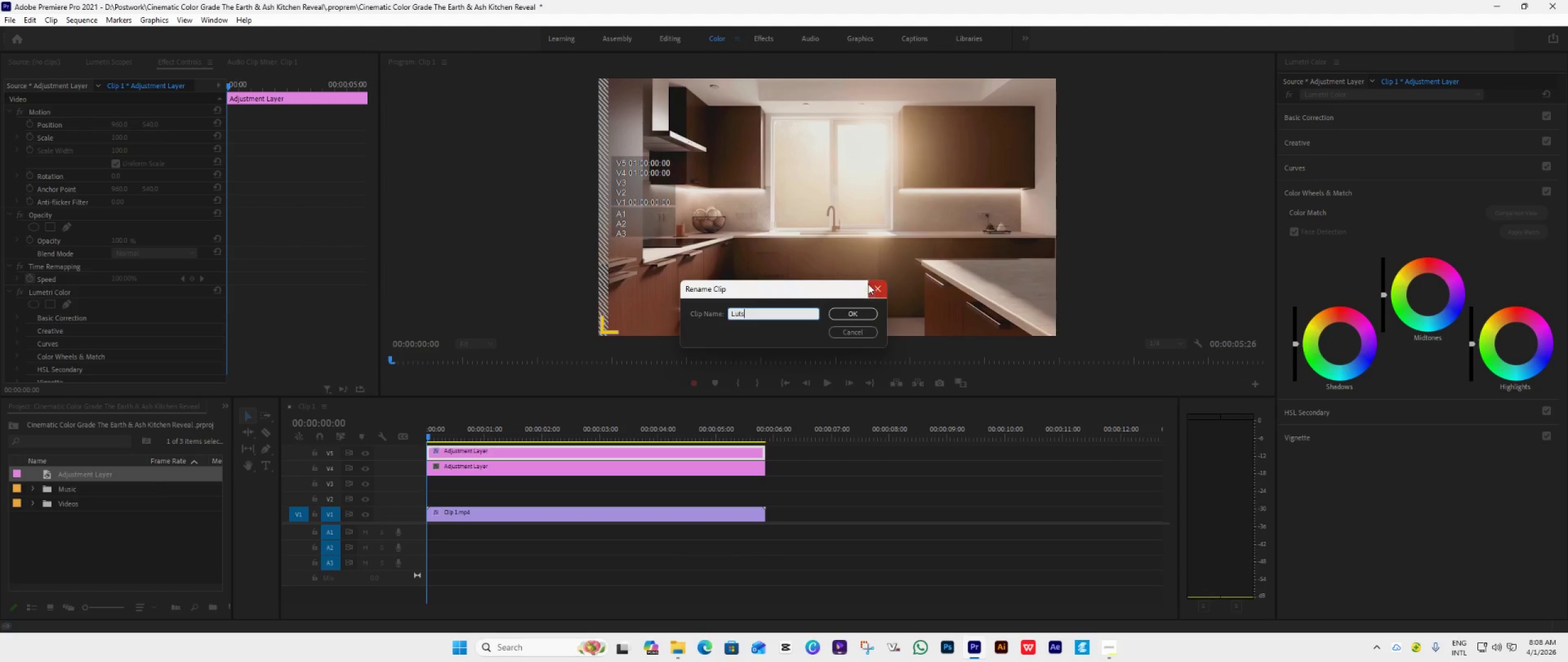 
left_click([859, 308])
 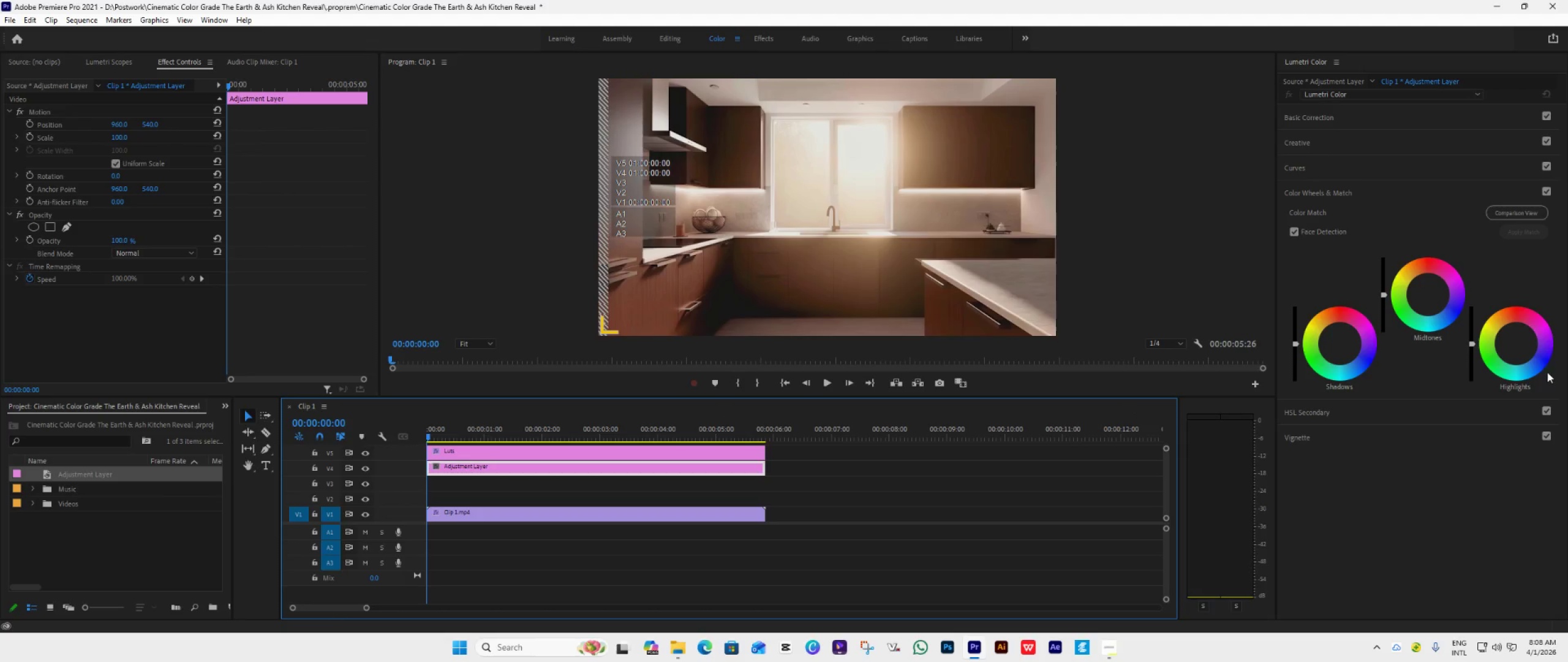 
left_click([1441, 167])
 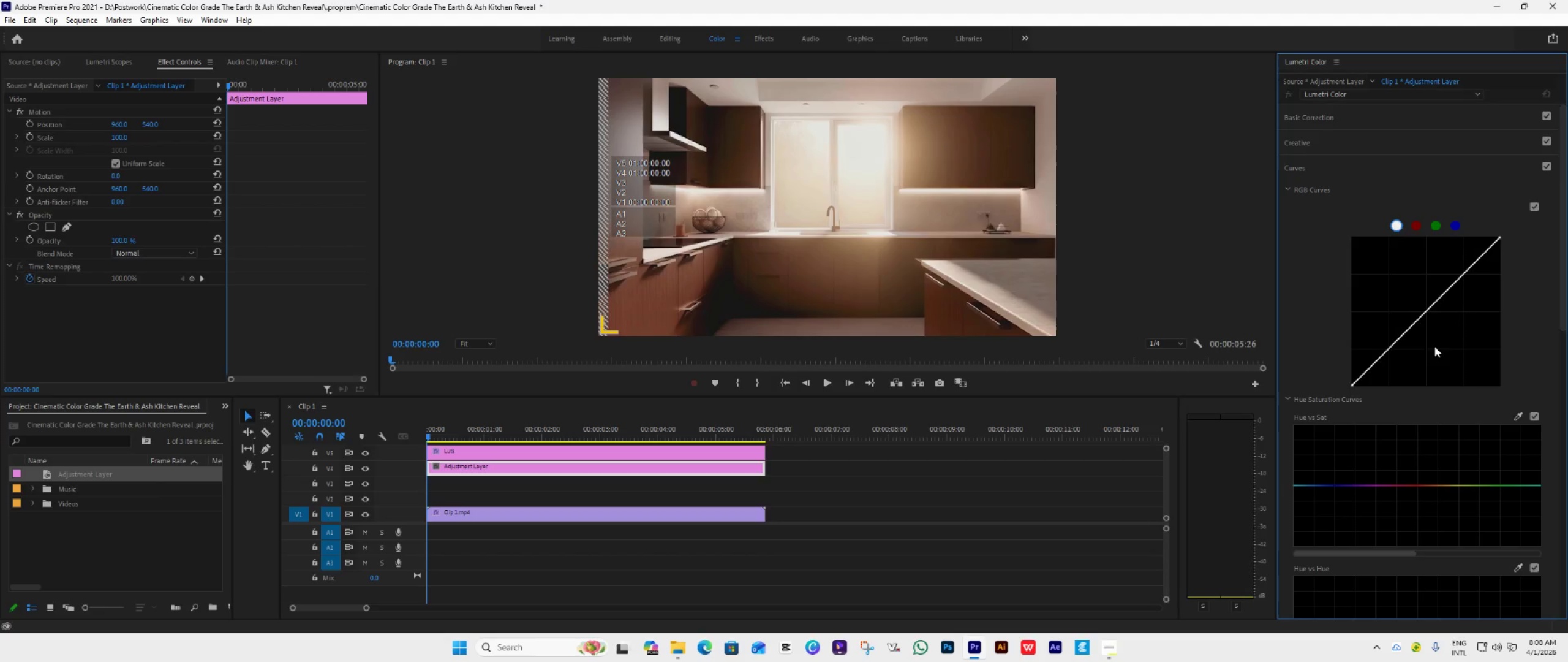 
wait(5.78)
 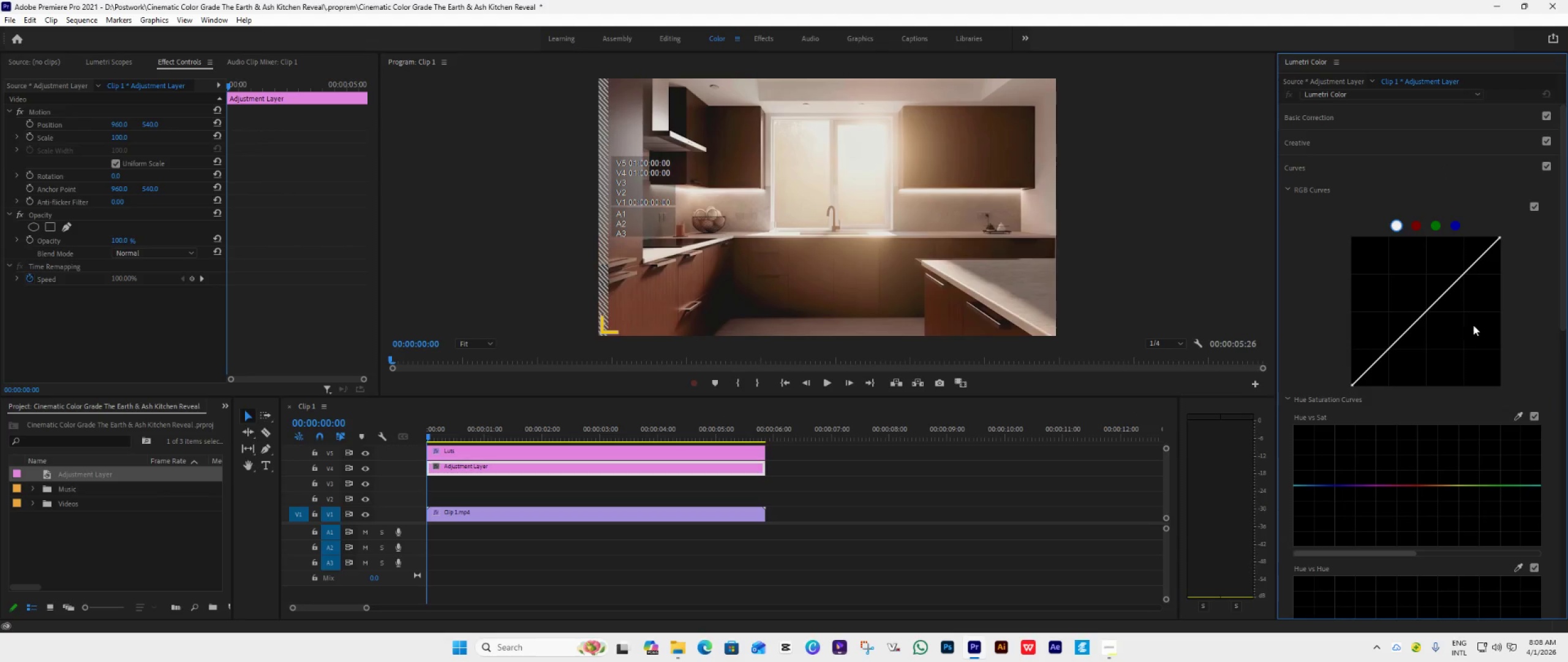 
left_click([1515, 415])
 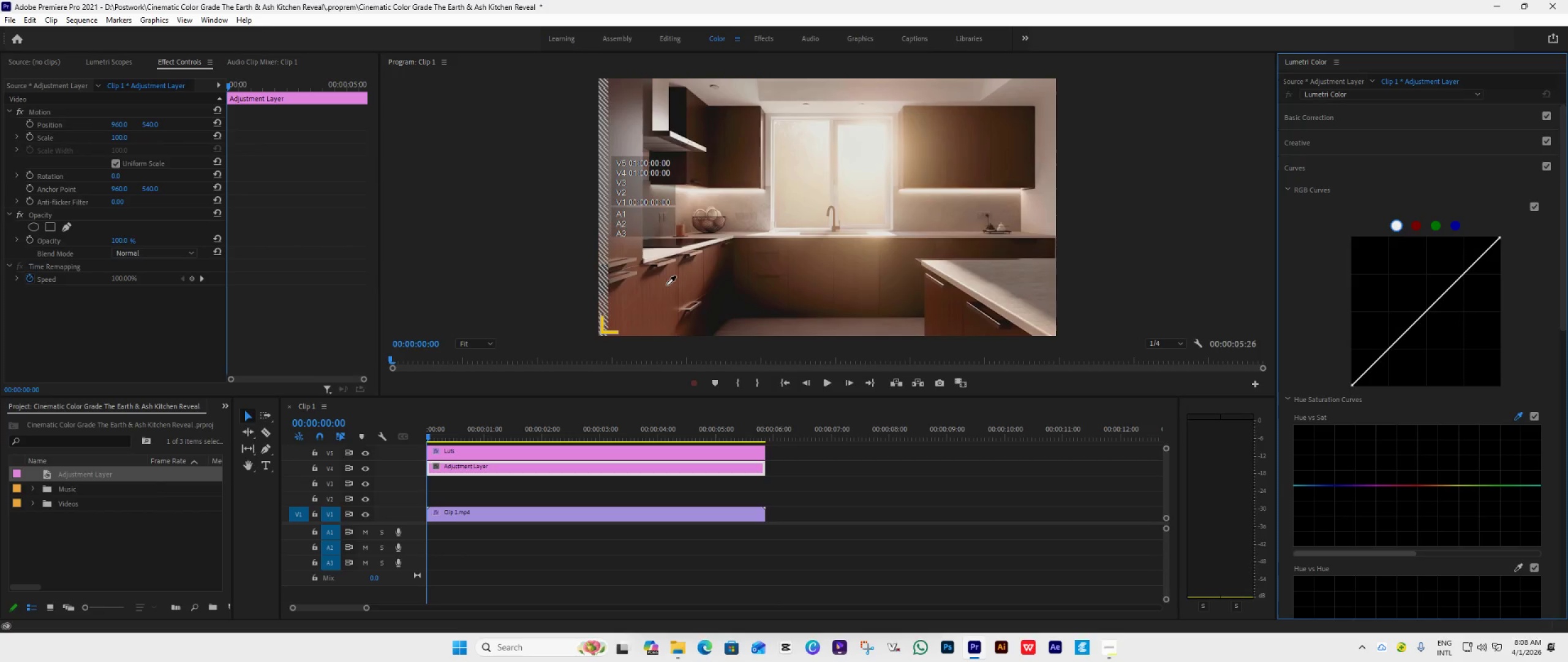 
left_click([657, 289])
 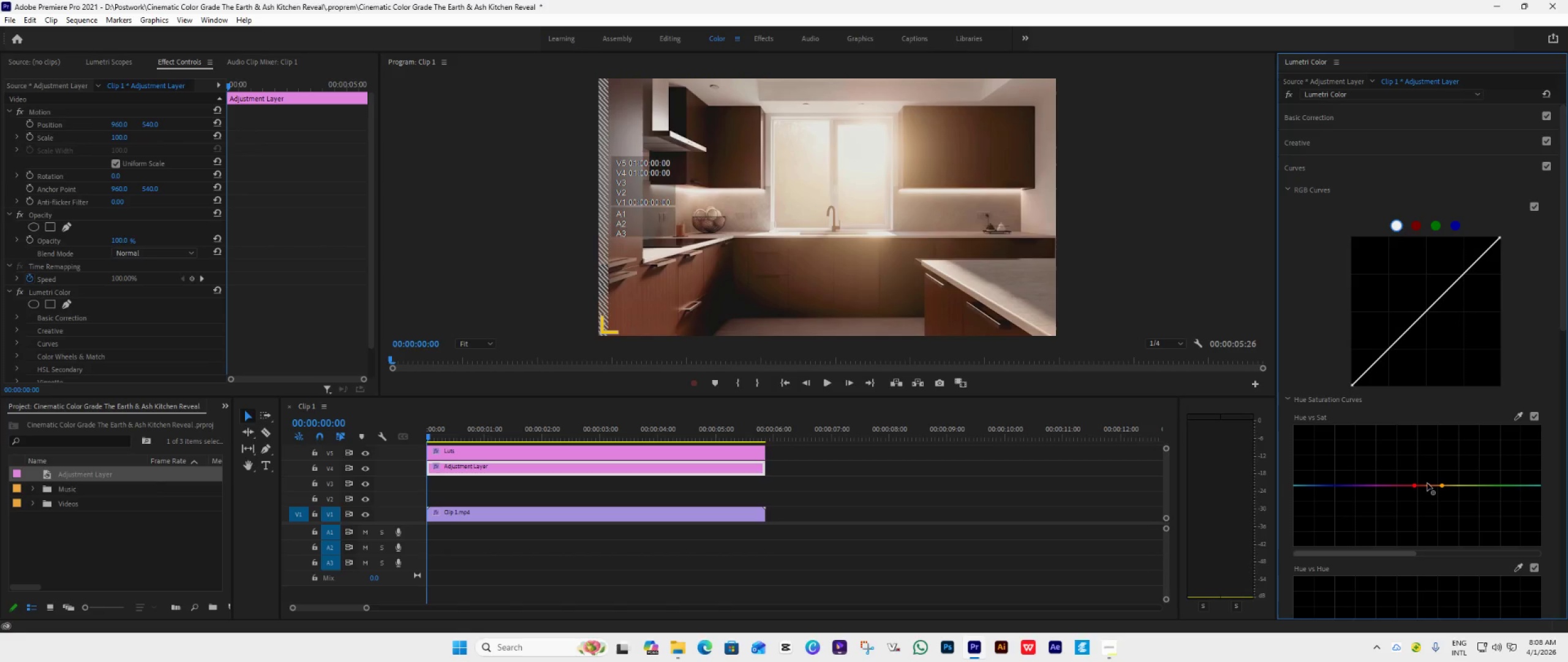 
left_click_drag(start_coordinate=[1430, 485], to_coordinate=[1427, 474])
 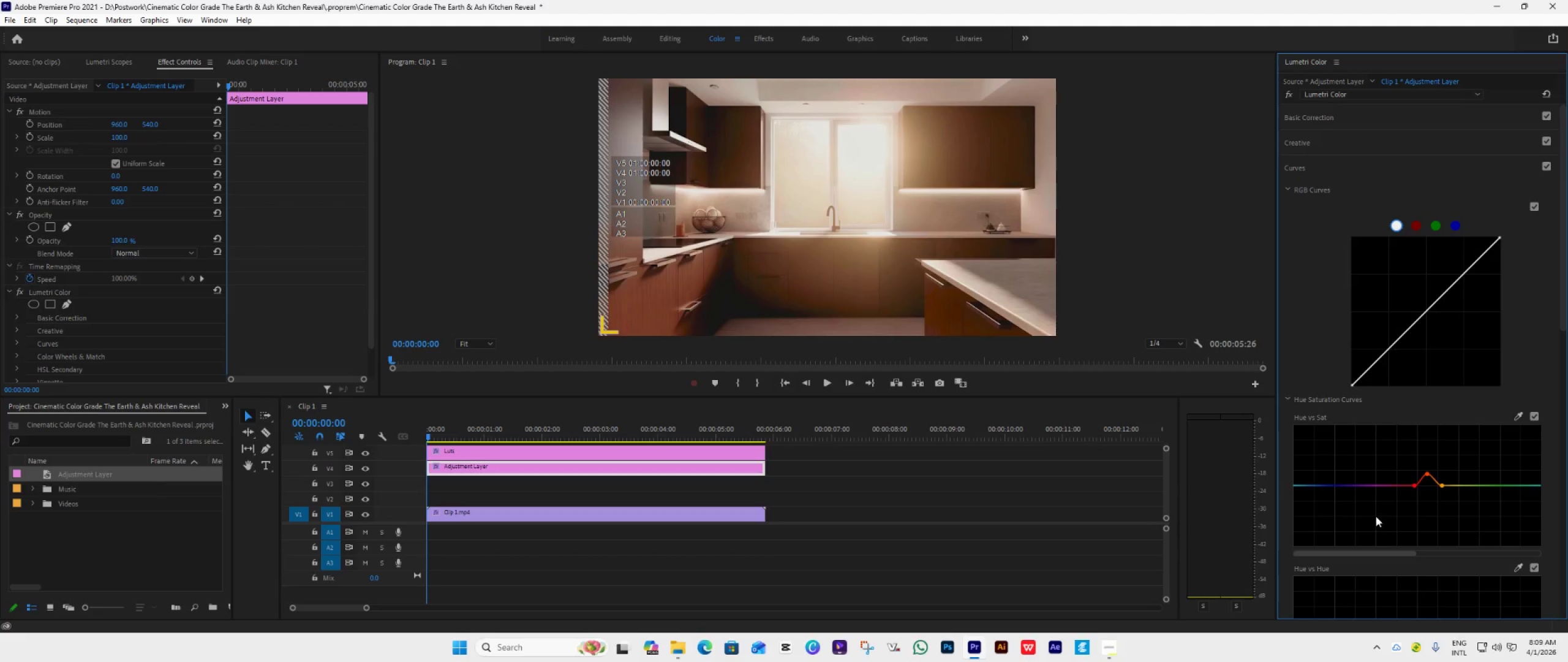 
left_click([1376, 516])
 